 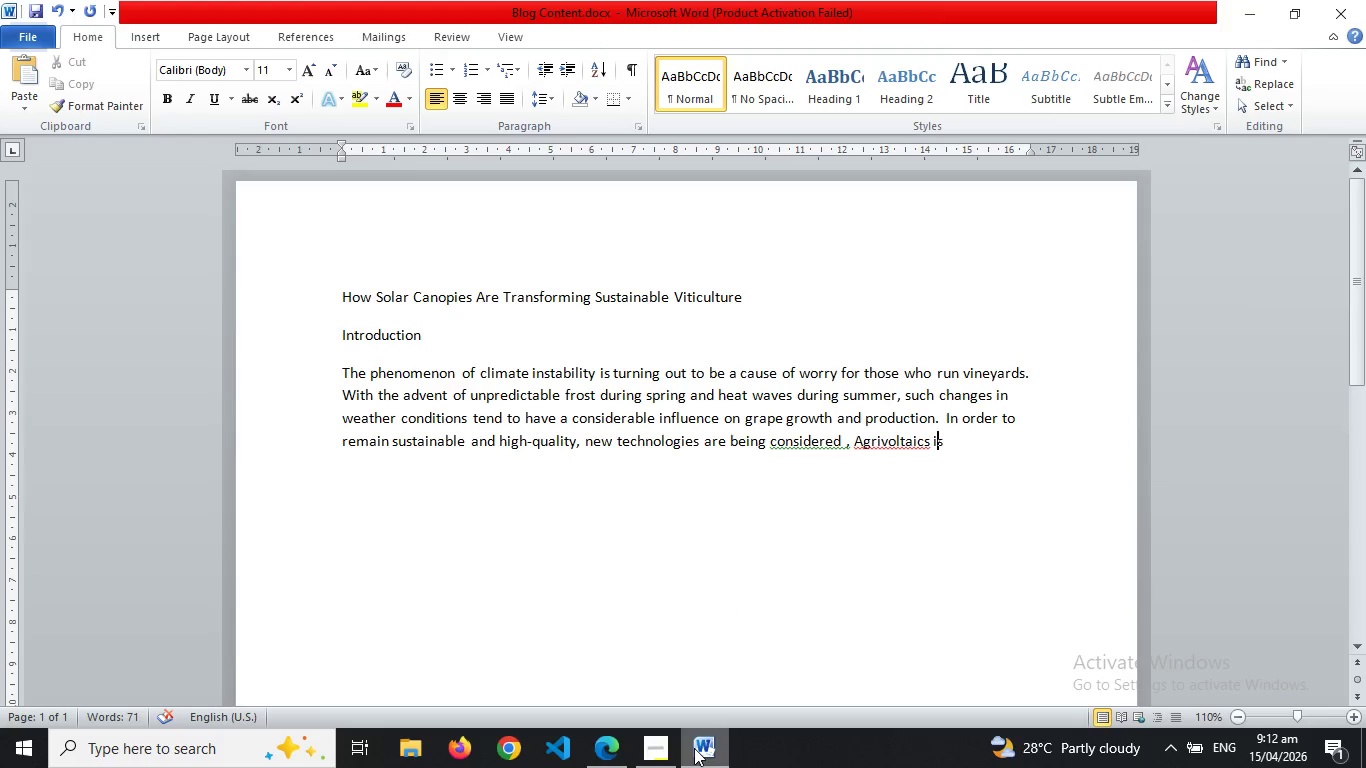 
key(ArrowLeft)
 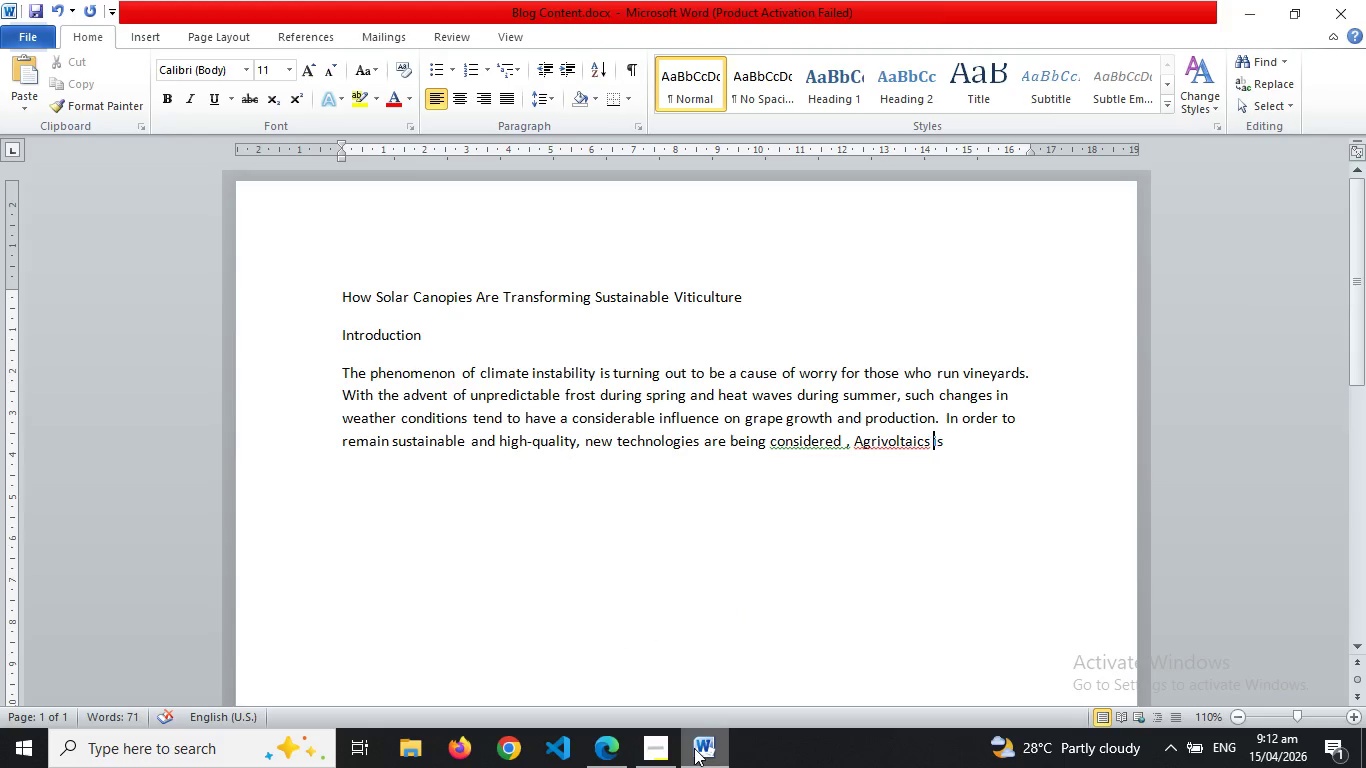 
key(ArrowLeft)
 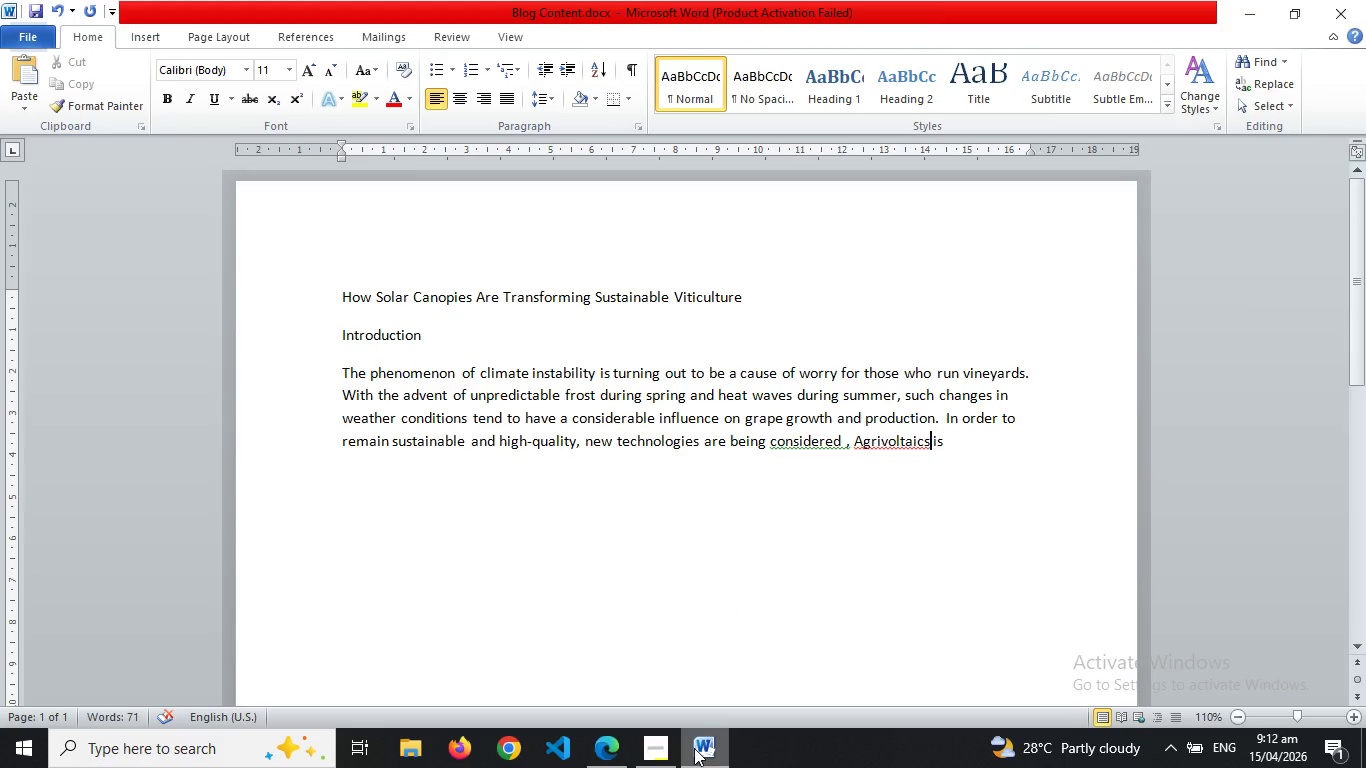 
key(ArrowLeft)
 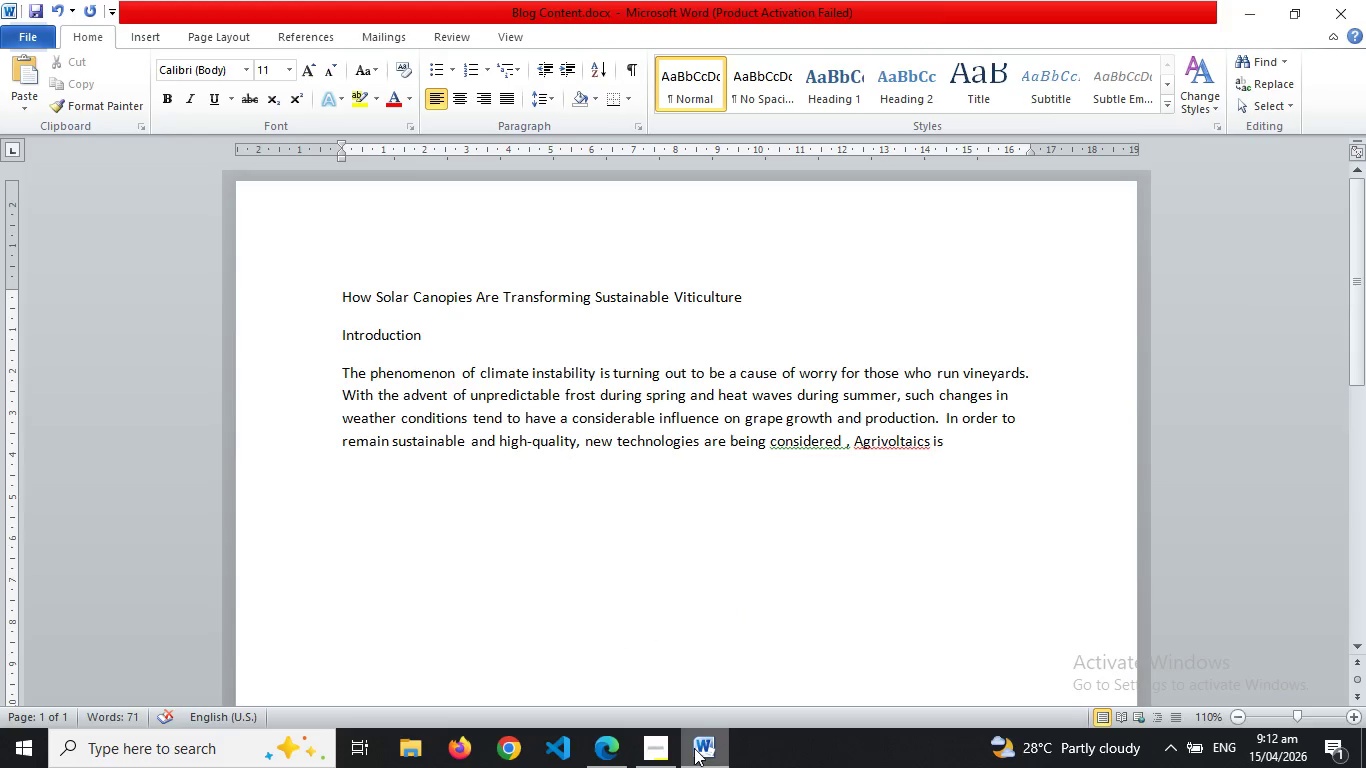 
key(Backspace)
 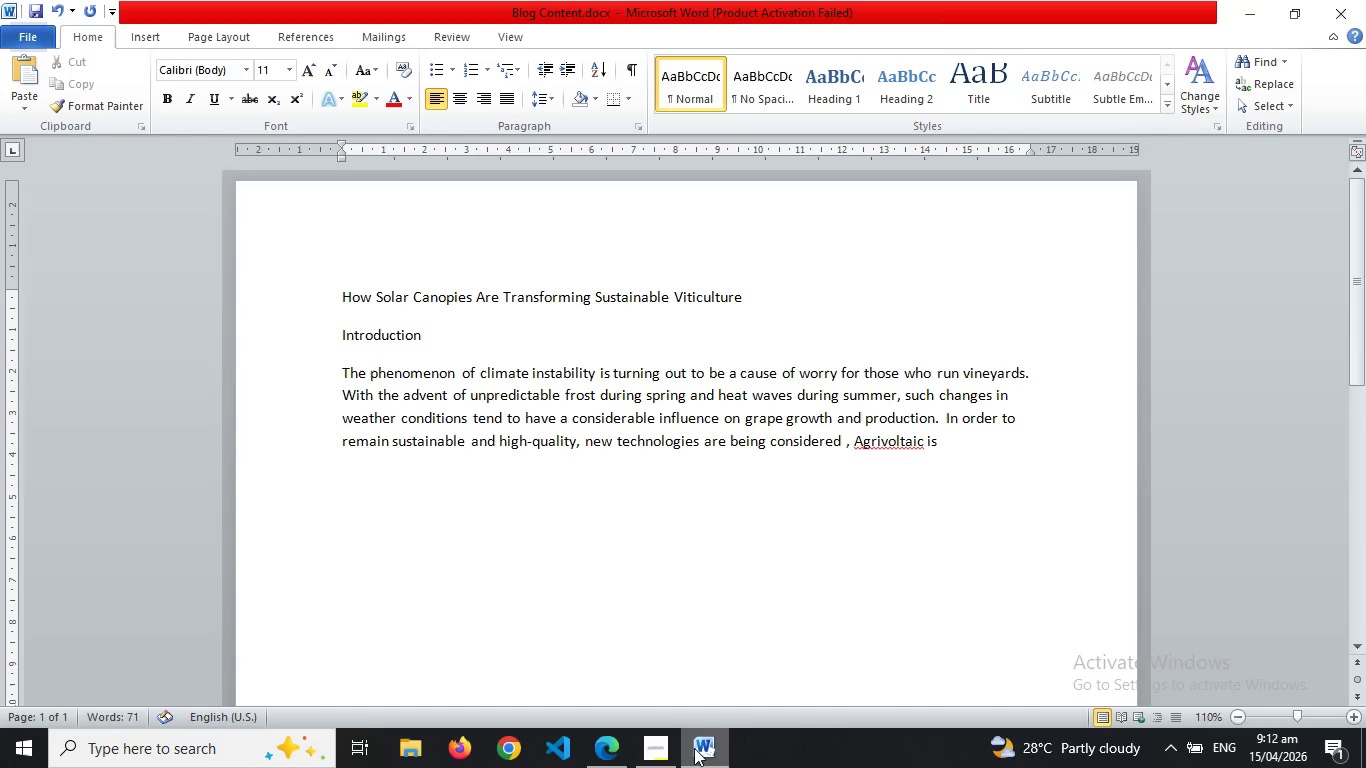 
key(ArrowRight)
 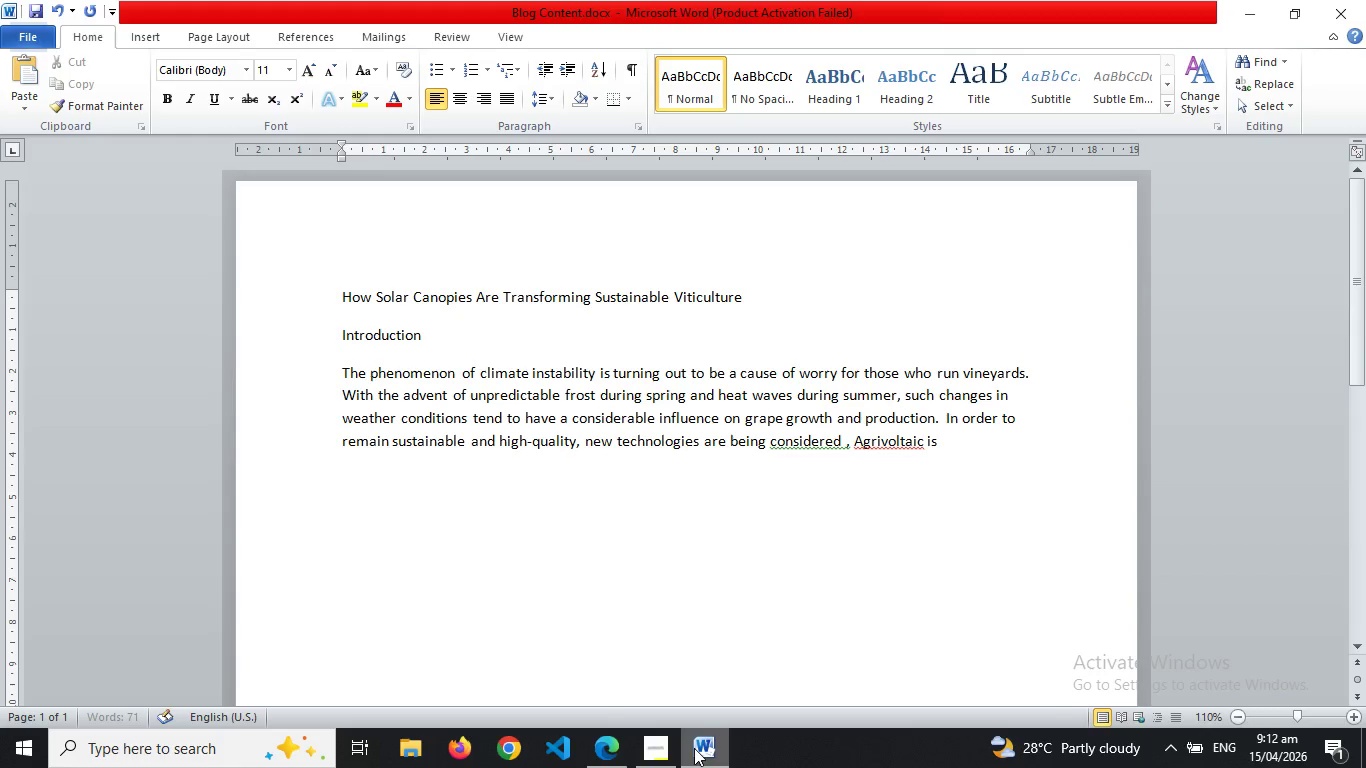 
key(ArrowRight)
 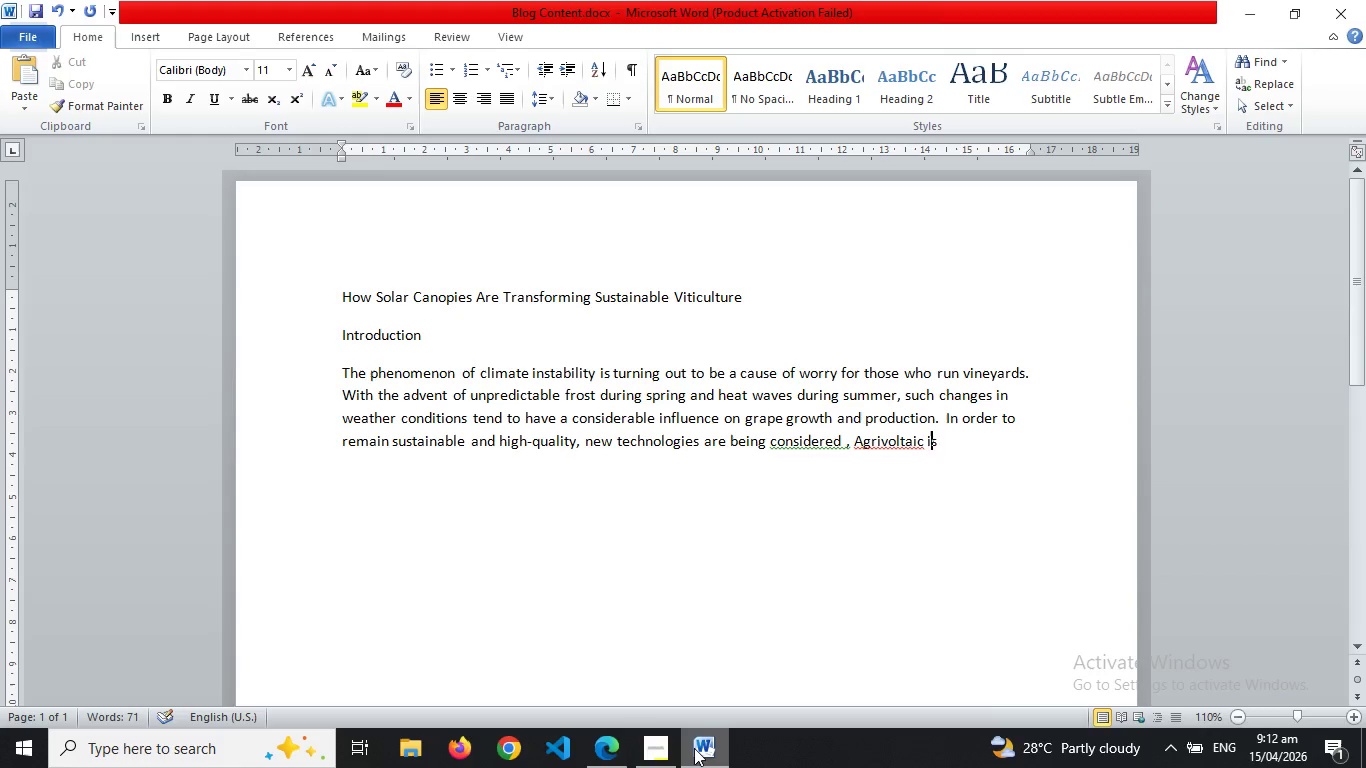 
key(ArrowRight)
 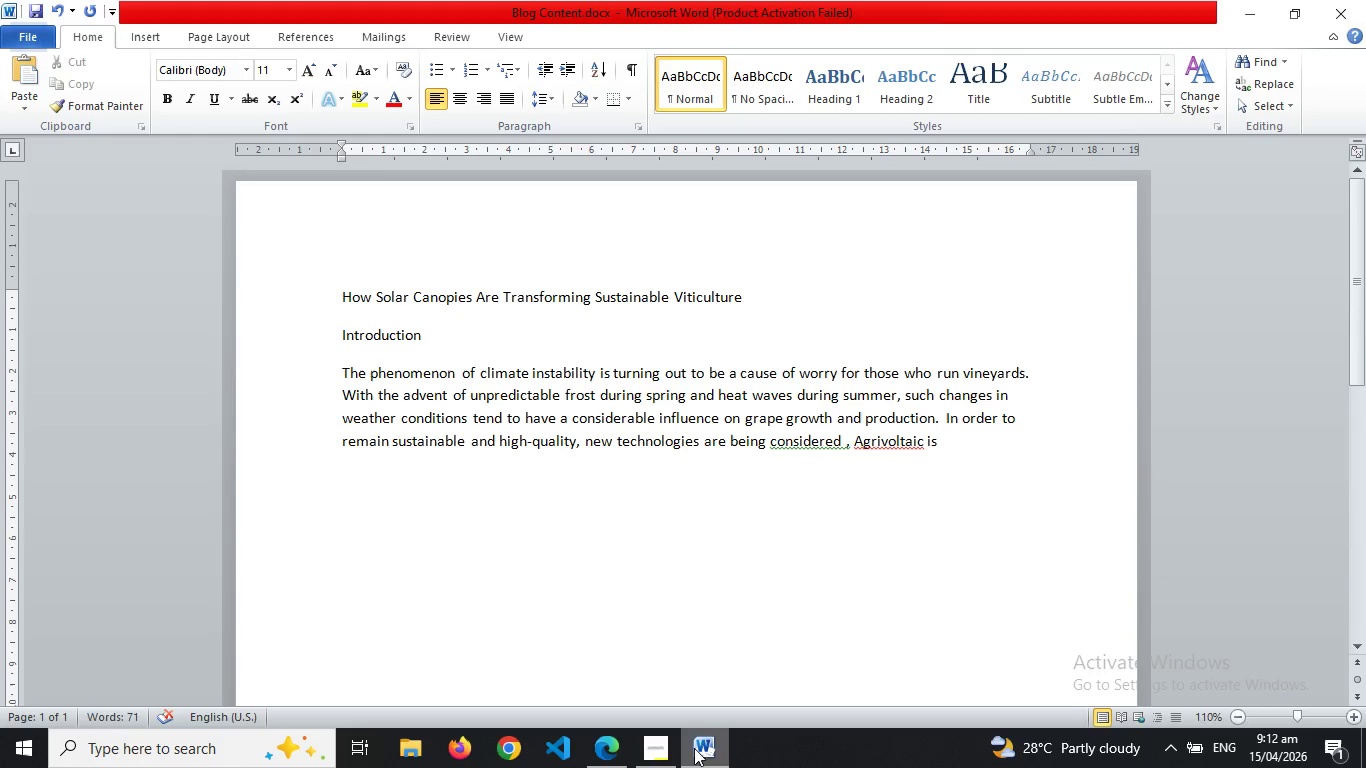 
type( one of them.)
 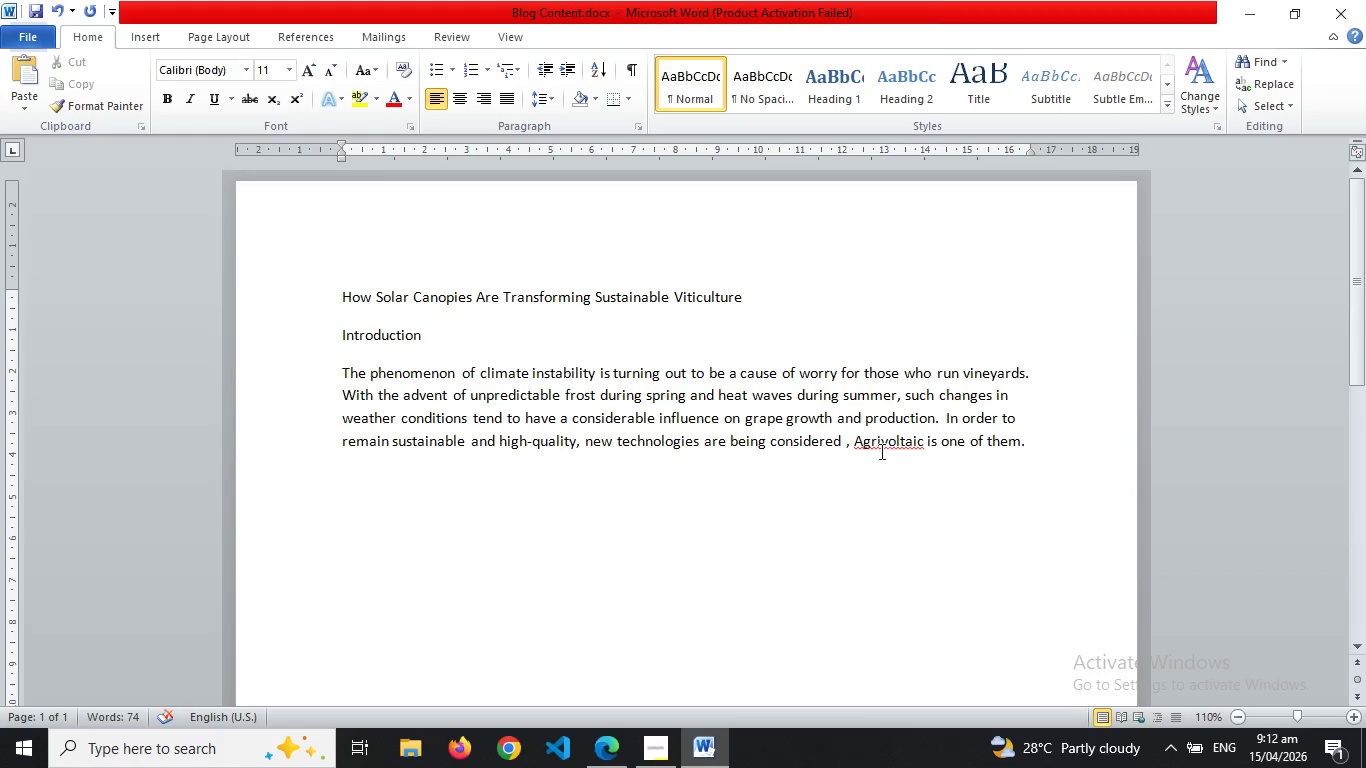 
right_click([893, 446])
 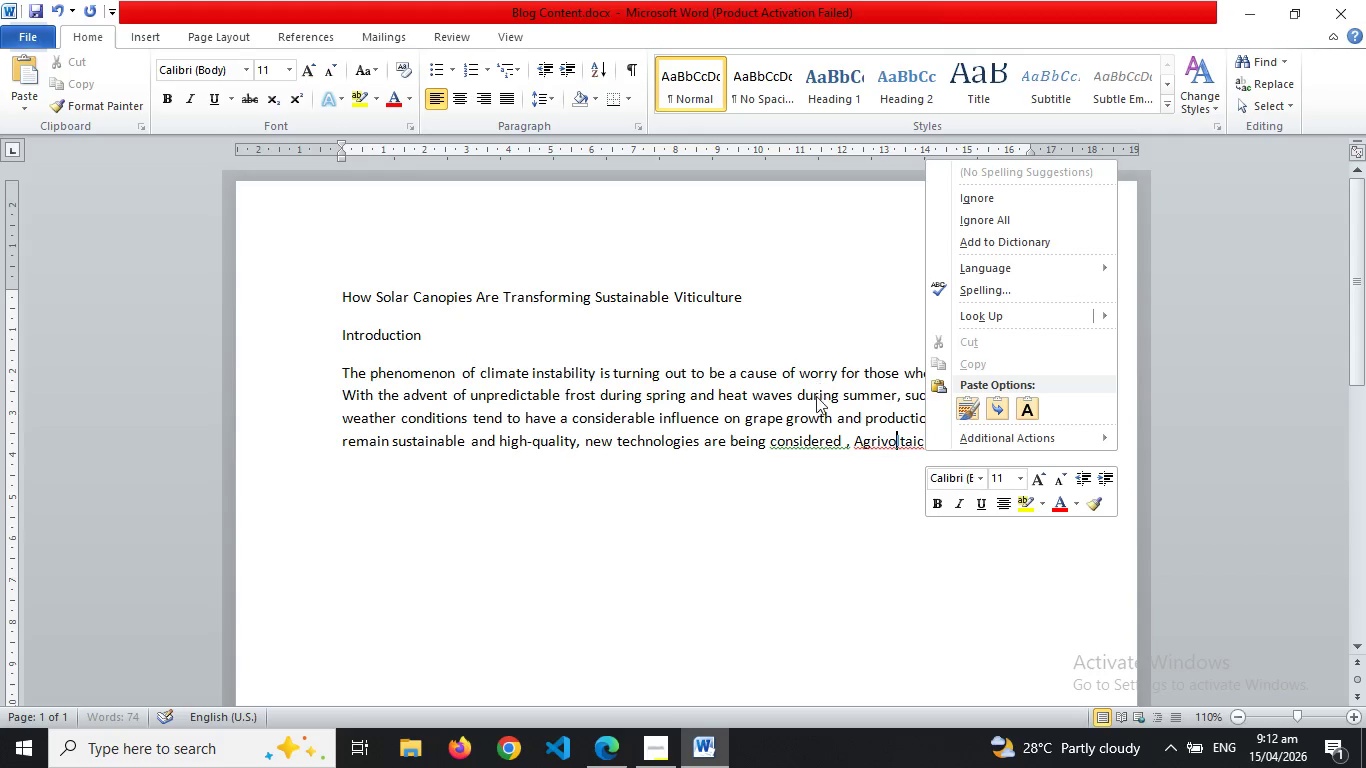 
left_click([814, 438])
 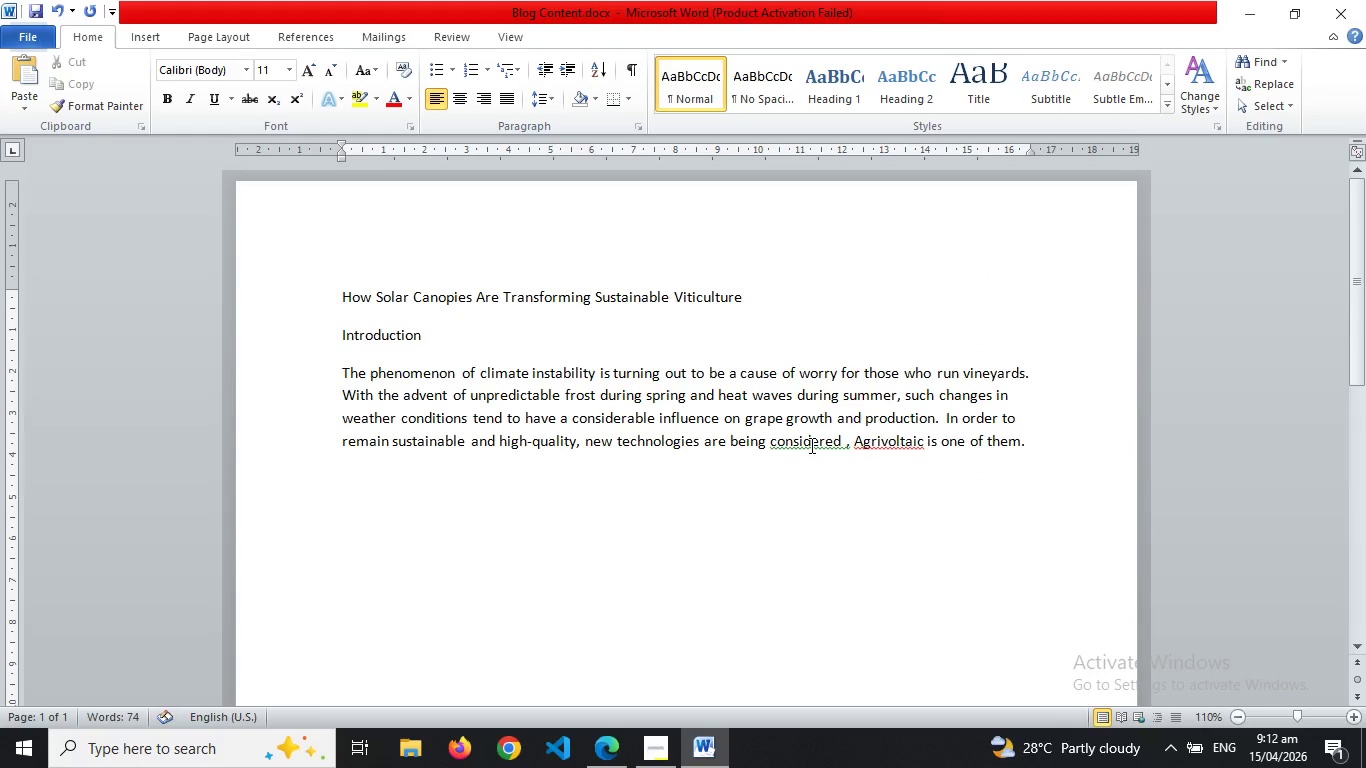 
right_click([810, 445])
 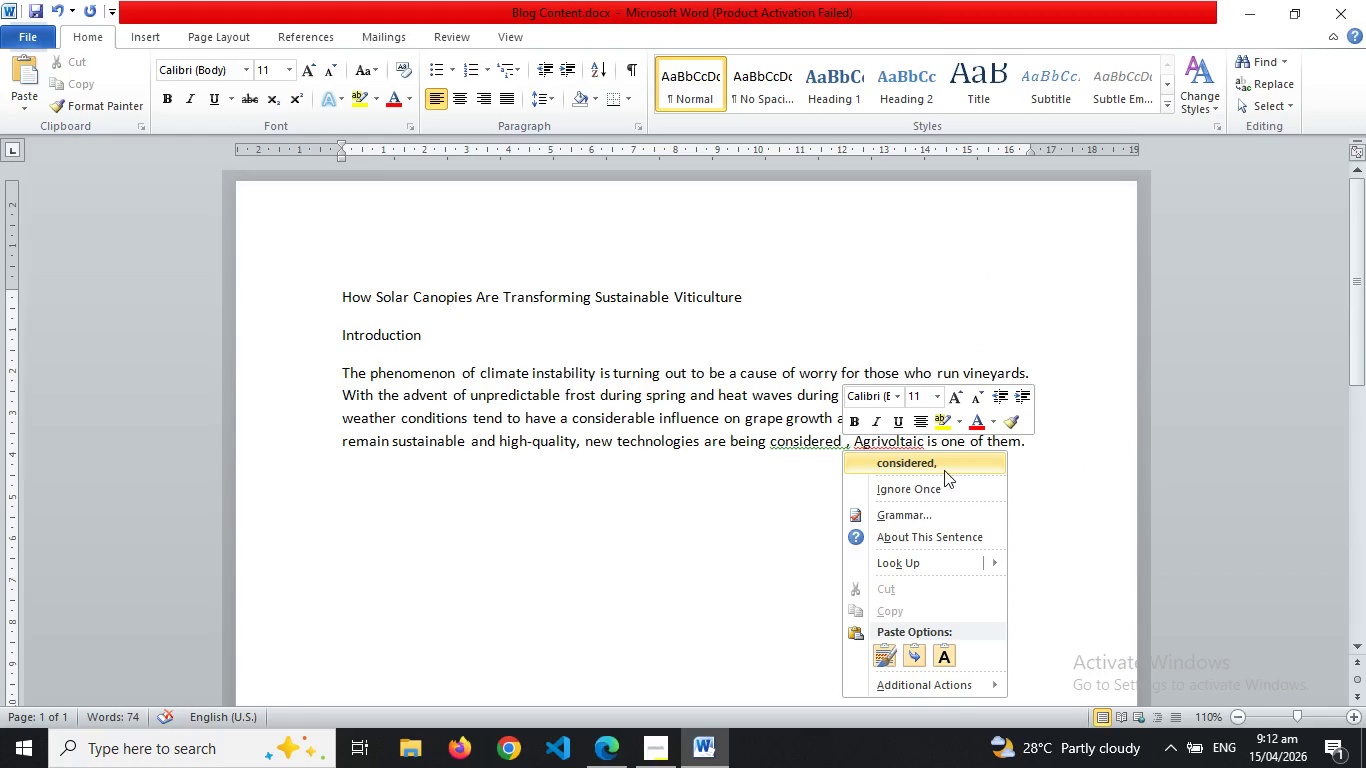 
left_click([950, 468])
 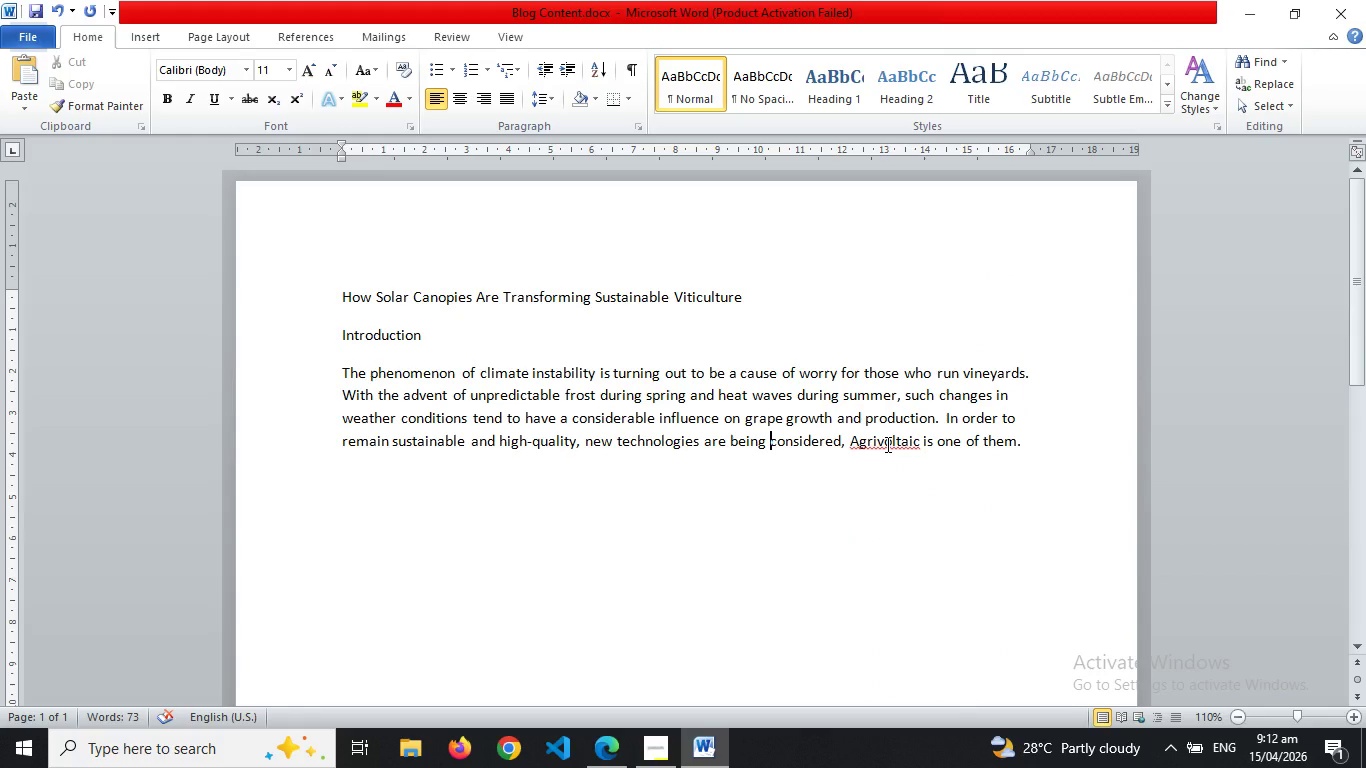 
right_click([886, 444])
 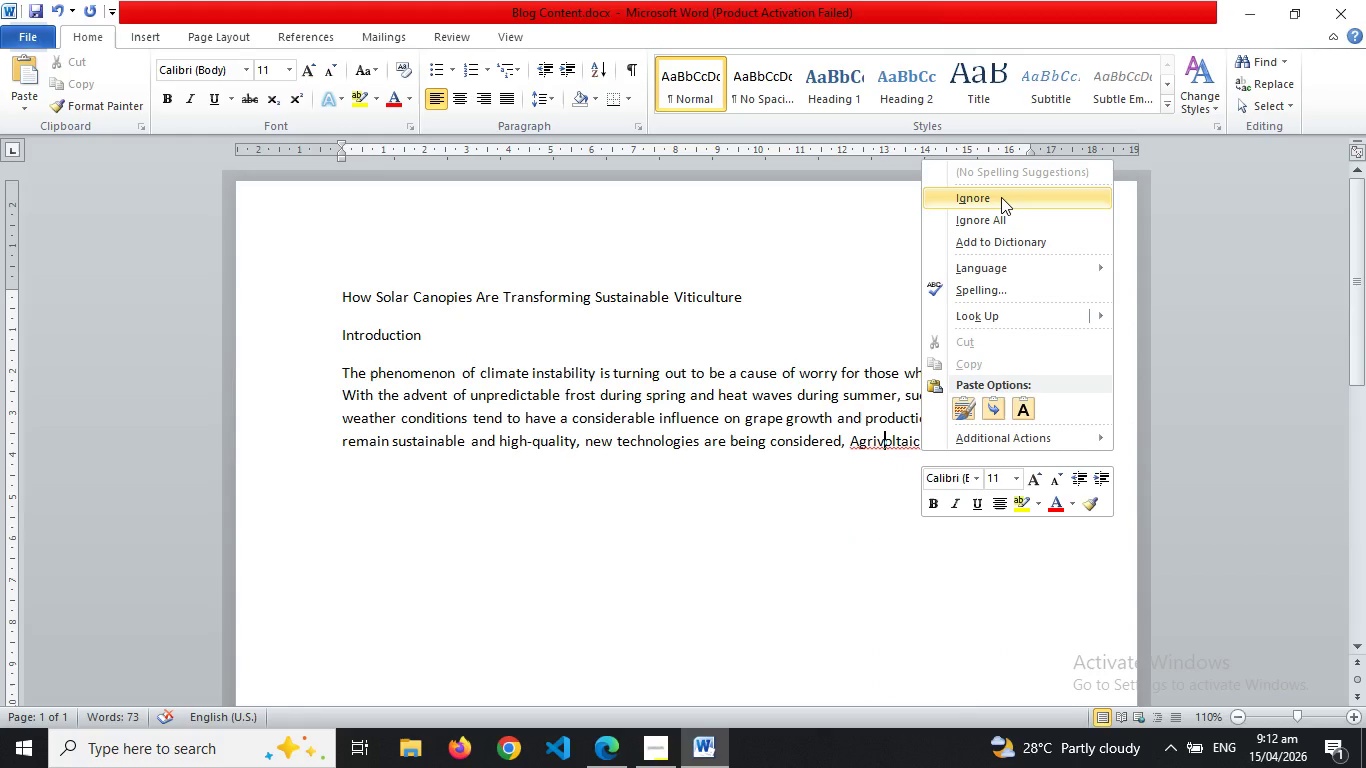 
left_click([1001, 197])
 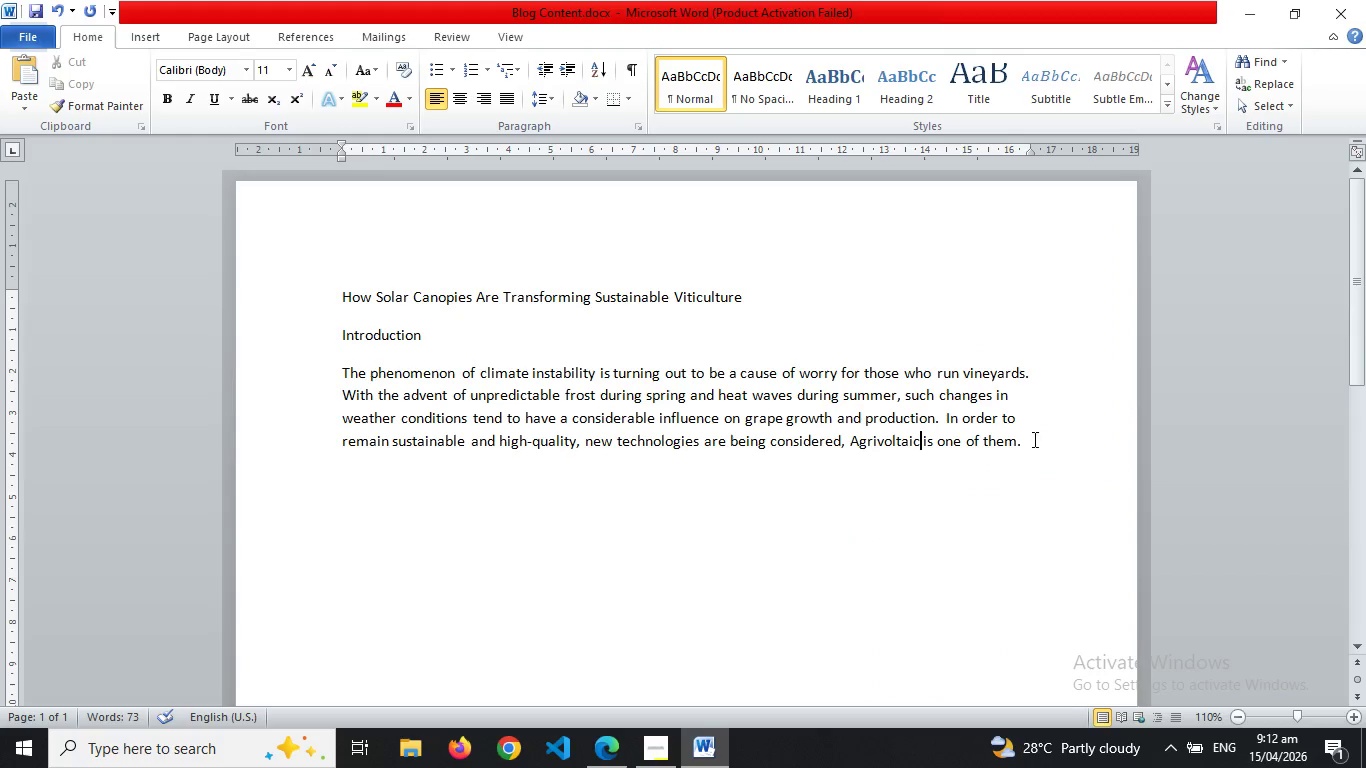 
left_click([1033, 443])
 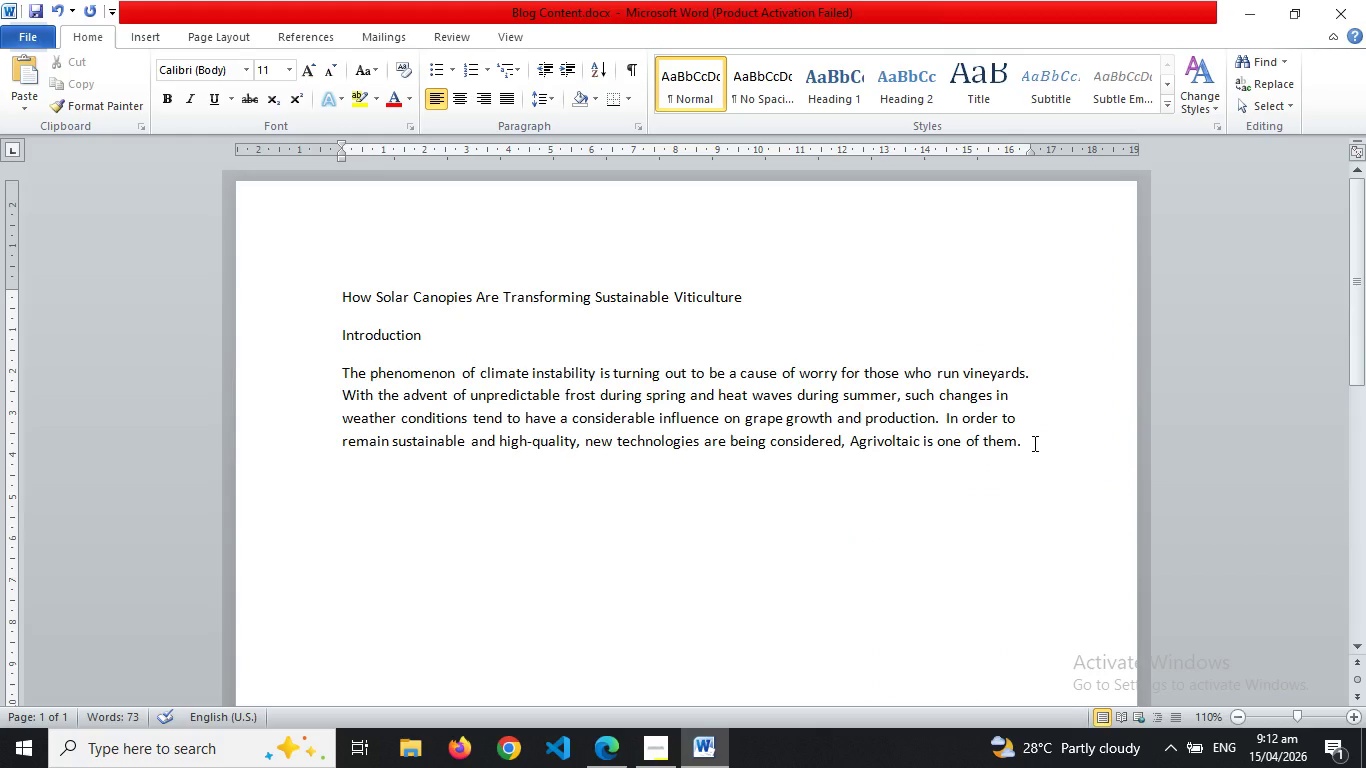 
key(Enter)
 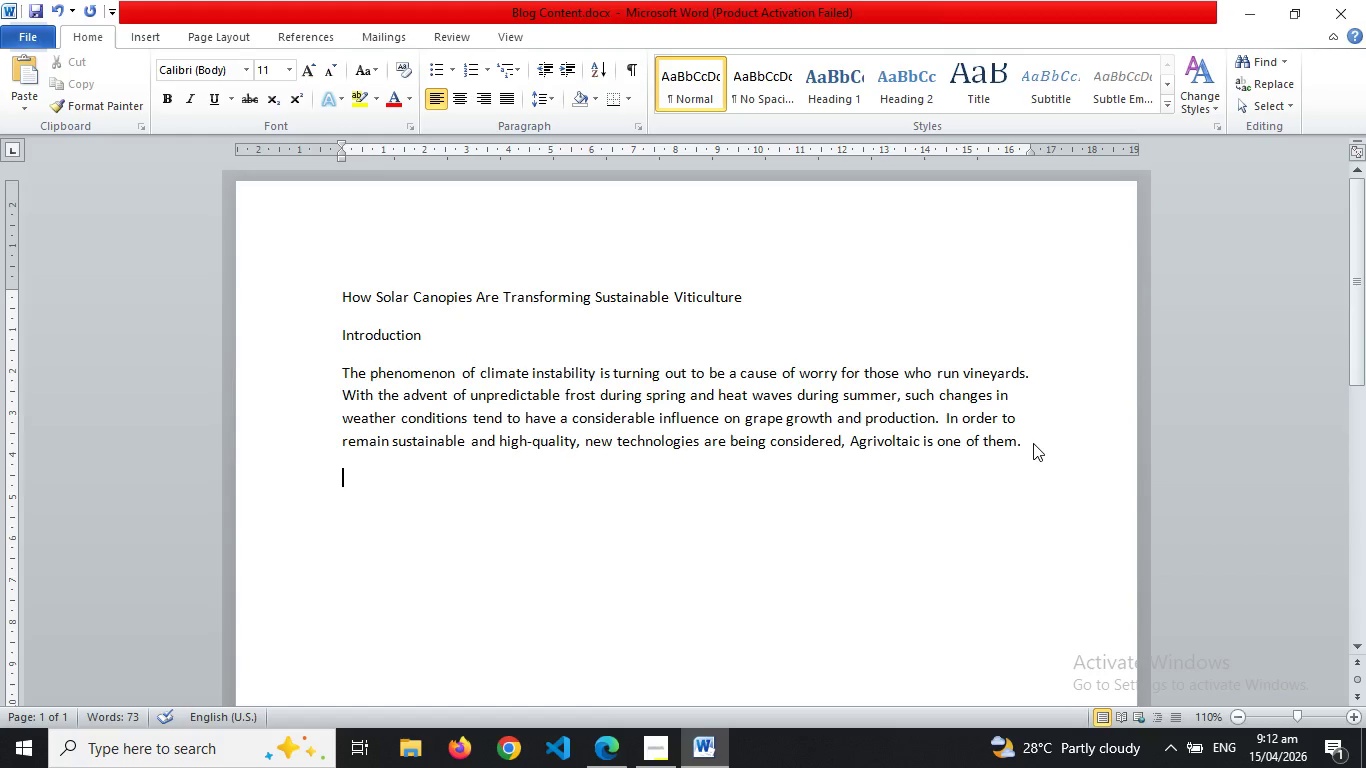 
type(What is AG)
 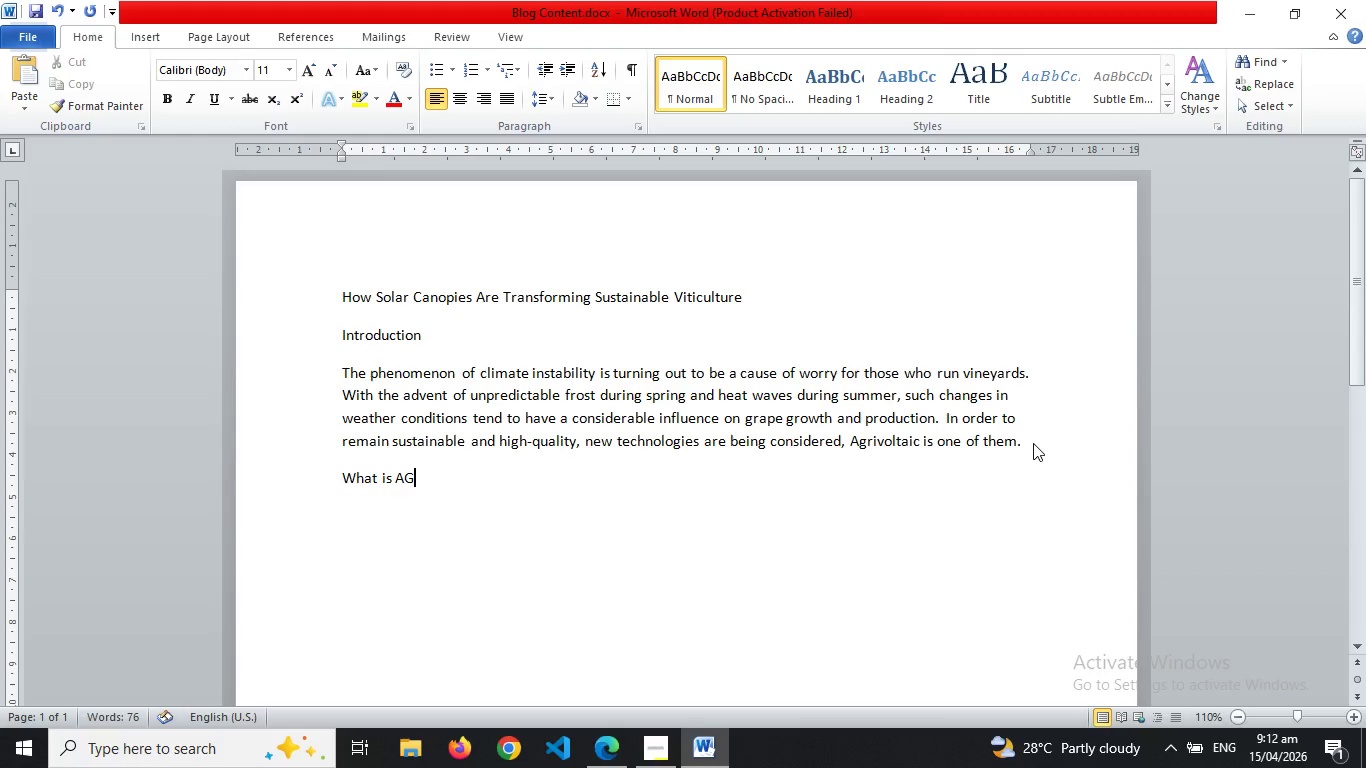 
type(rivolta)
 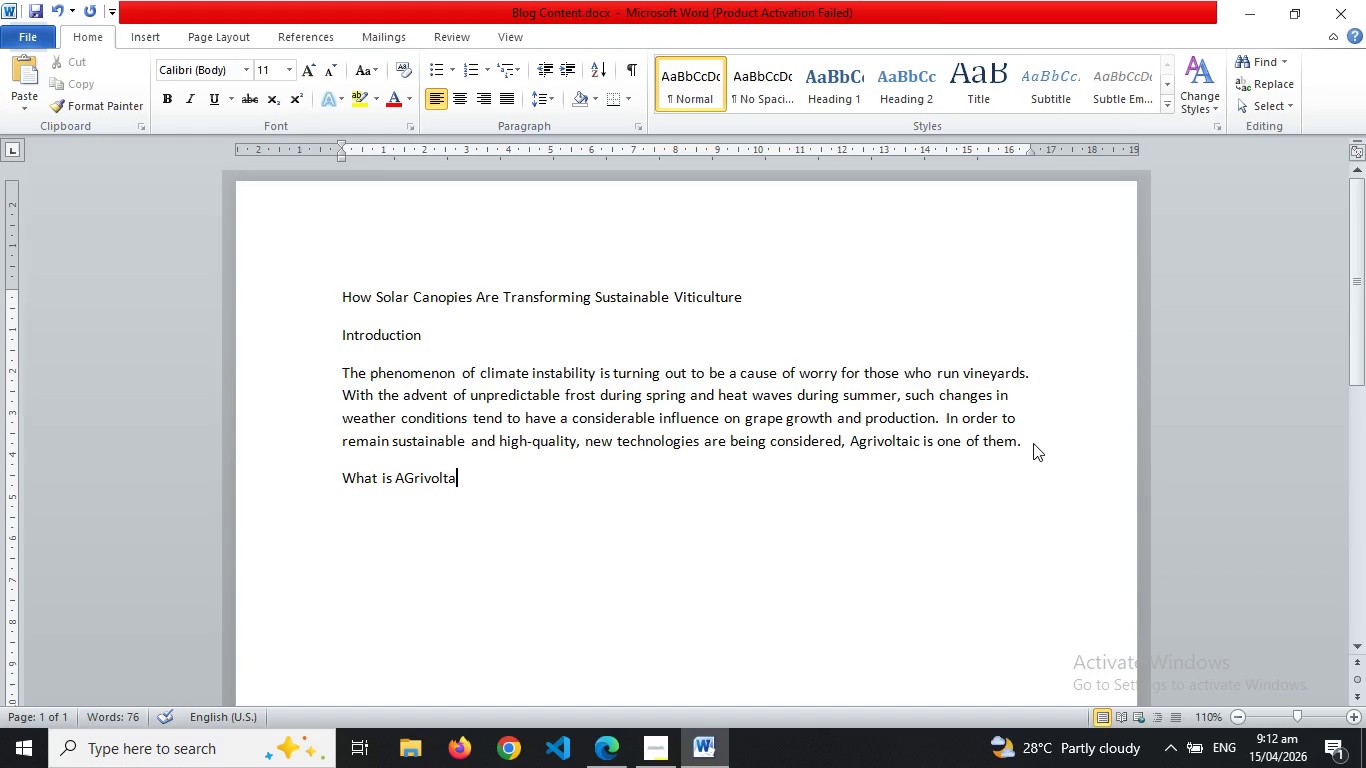 
key(Backspace)
key(Backspace)
key(Backspace)
key(Backspace)
key(Backspace)
key(Backspace)
key(Backspace)
key(Backspace)
type(grovoltaics )
key(Backspace)
key(Backspace)
type(?)
 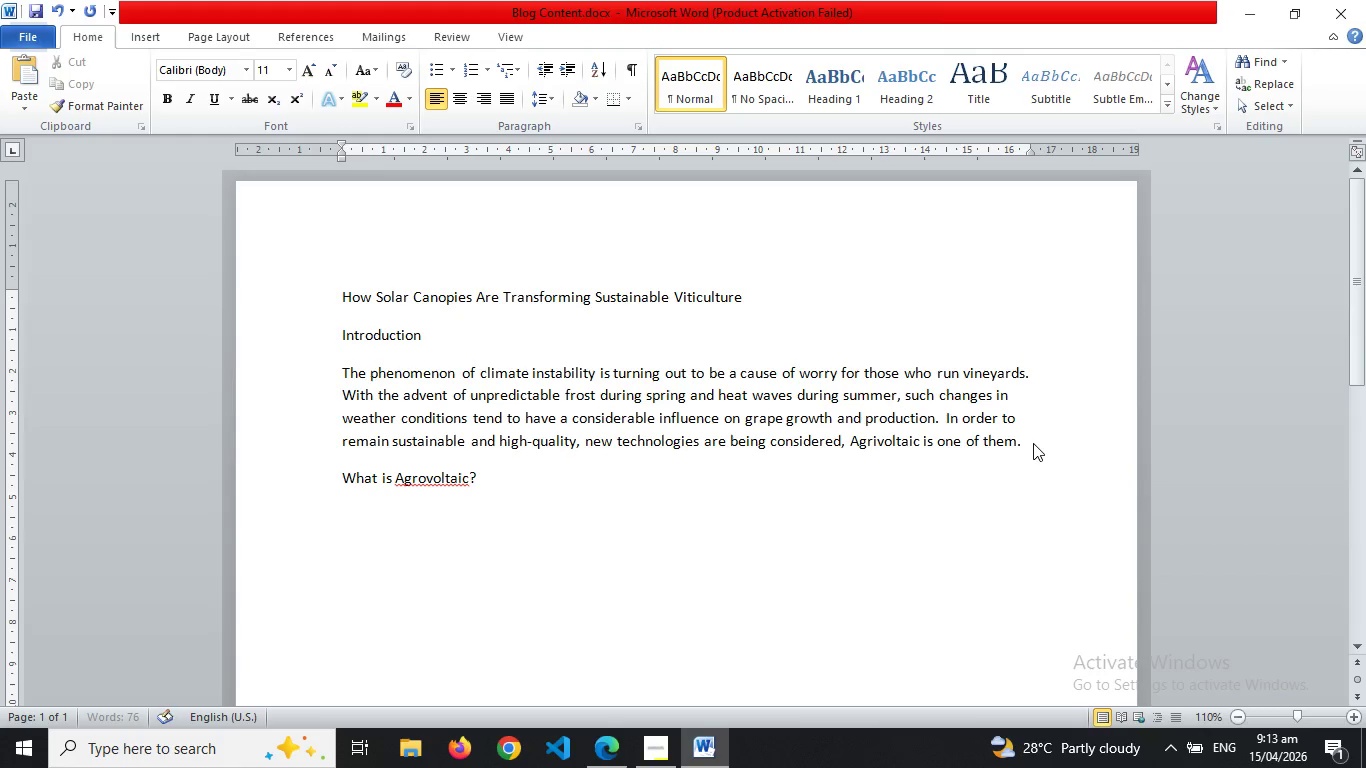 
 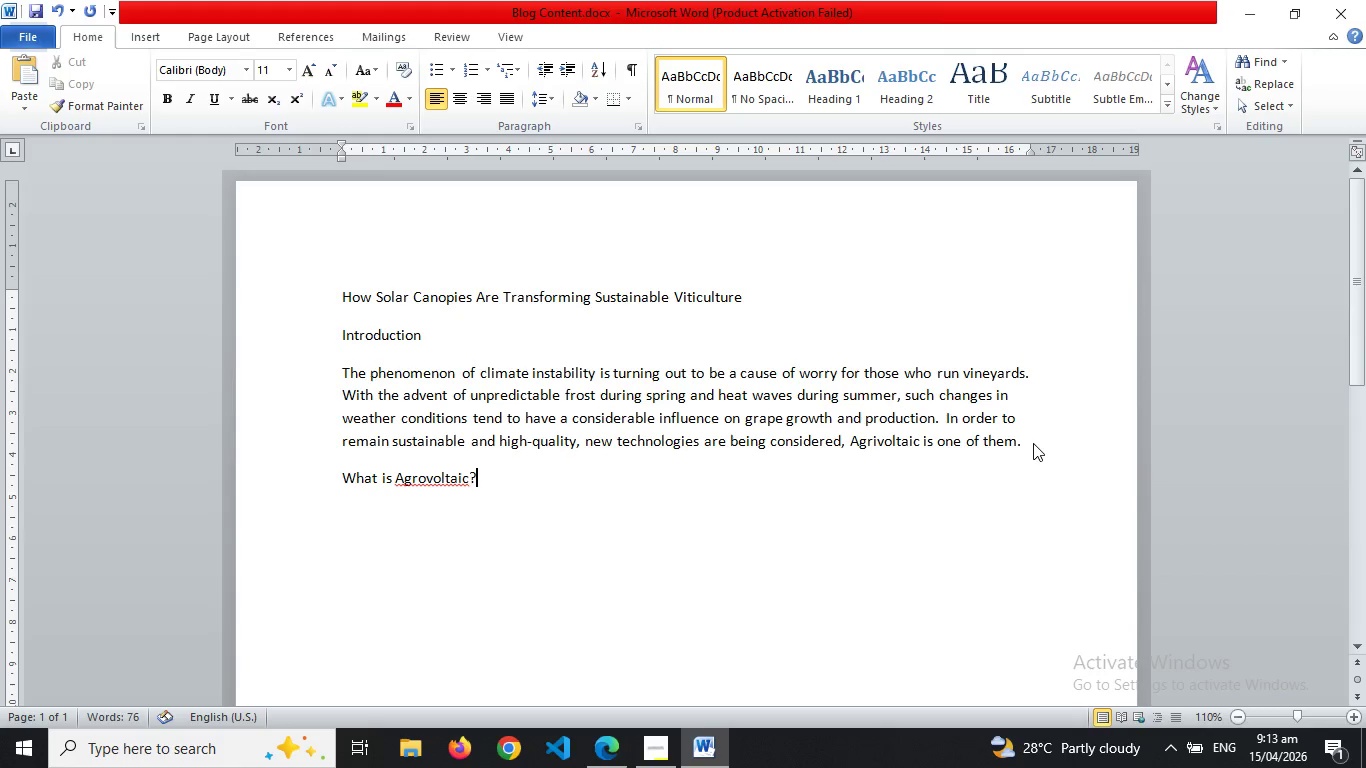 
key(Enter)
 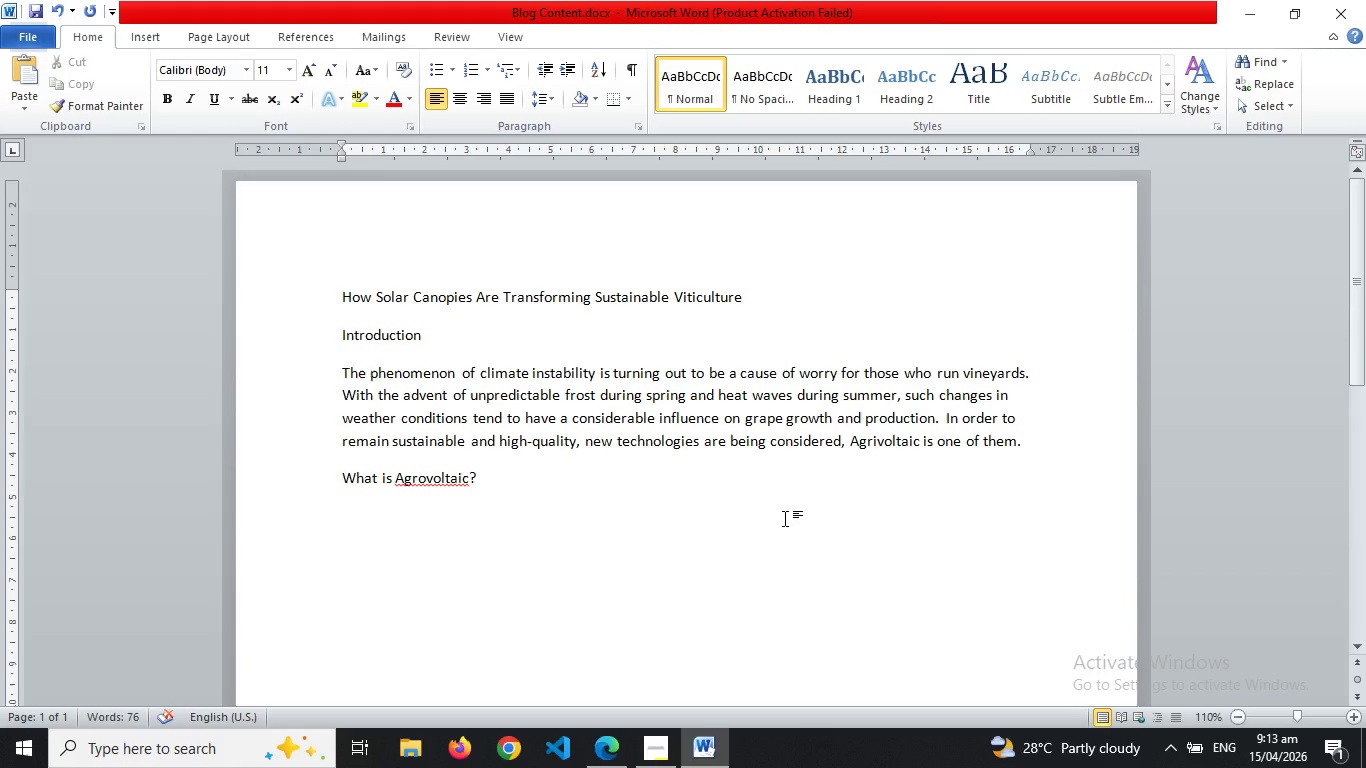 
type(Agro)
 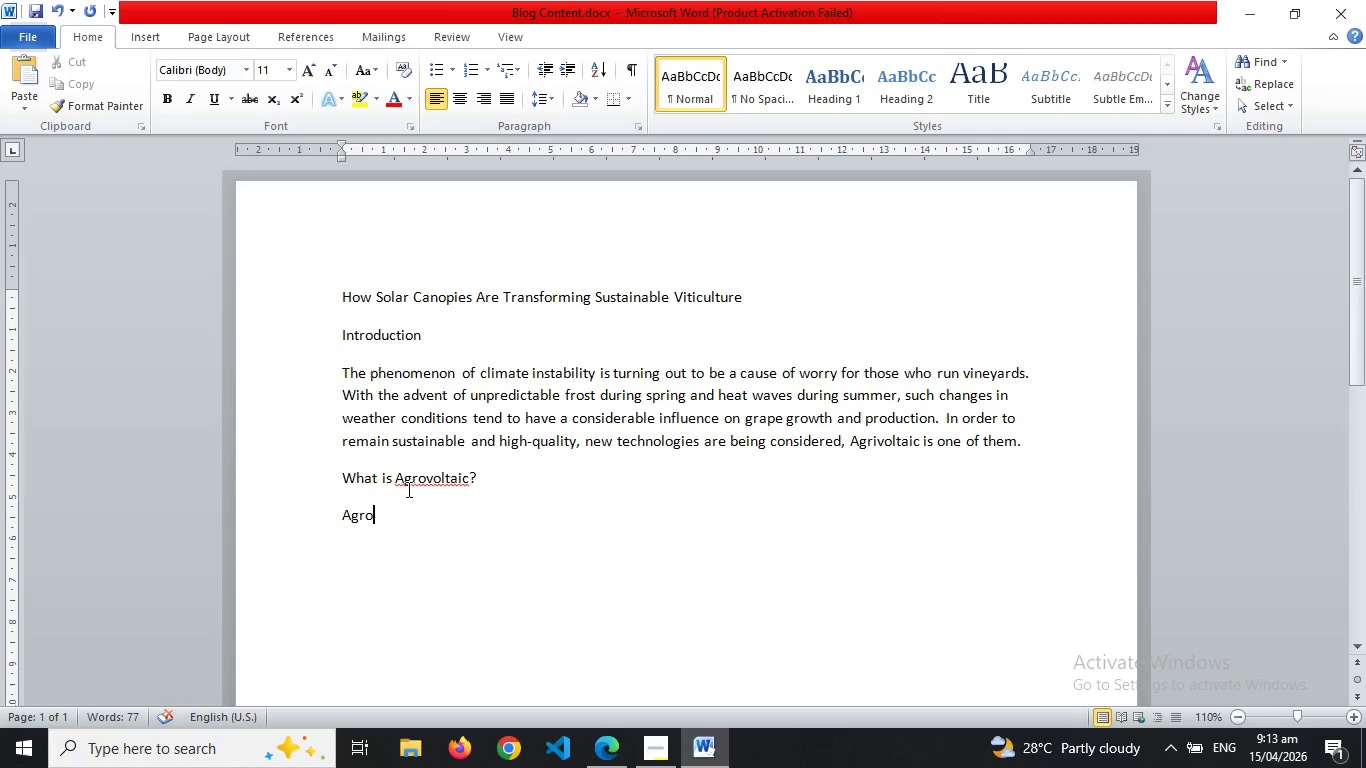 
left_click_drag(start_coordinate=[396, 479], to_coordinate=[466, 473])
 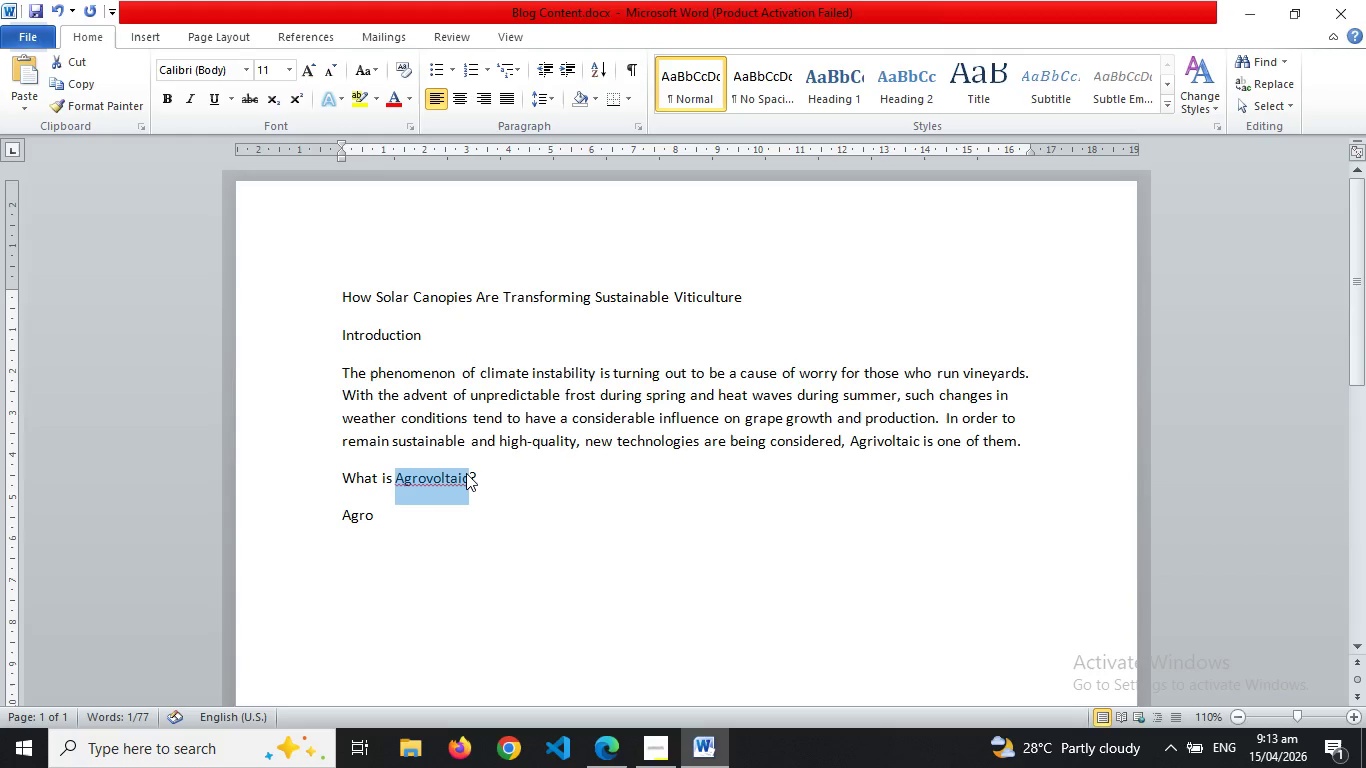 
hold_key(key=ControlLeft, duration=0.58)
 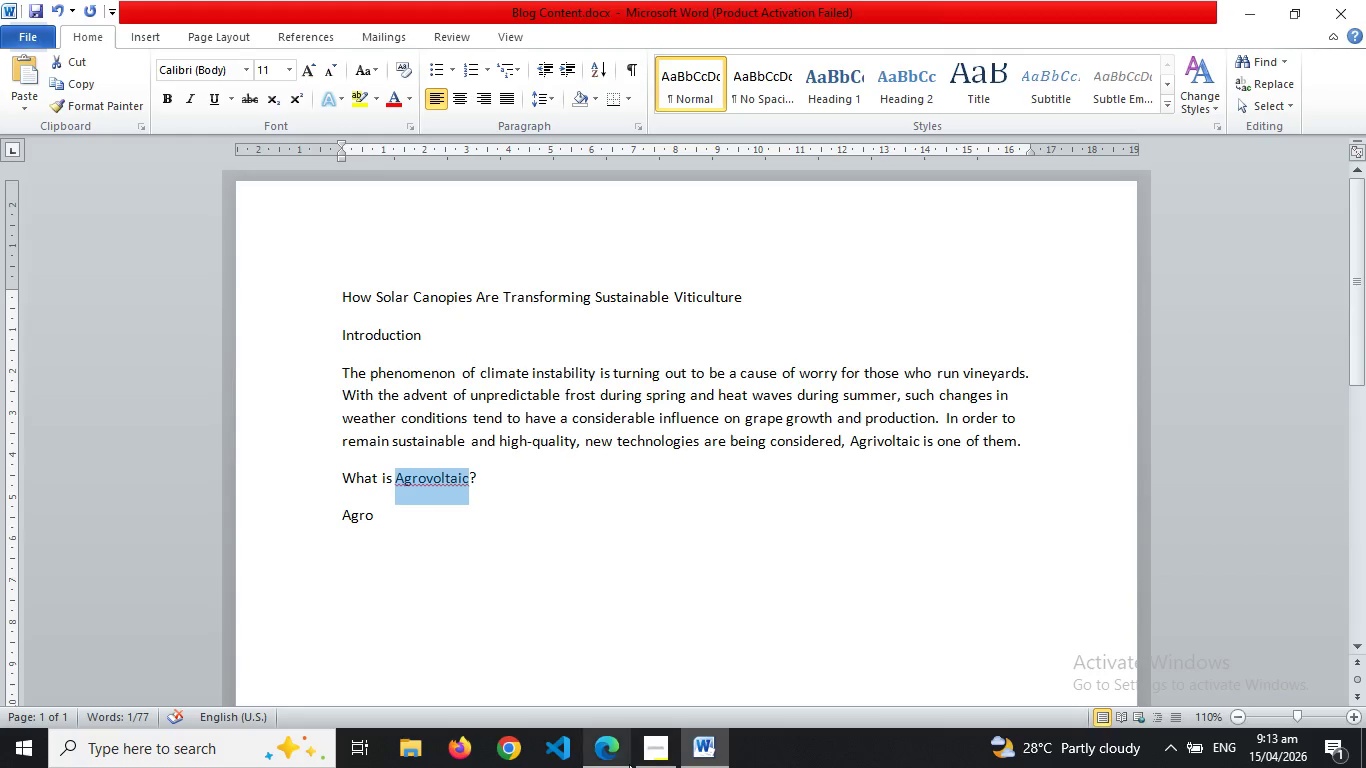 
hold_key(key=C, duration=0.33)
 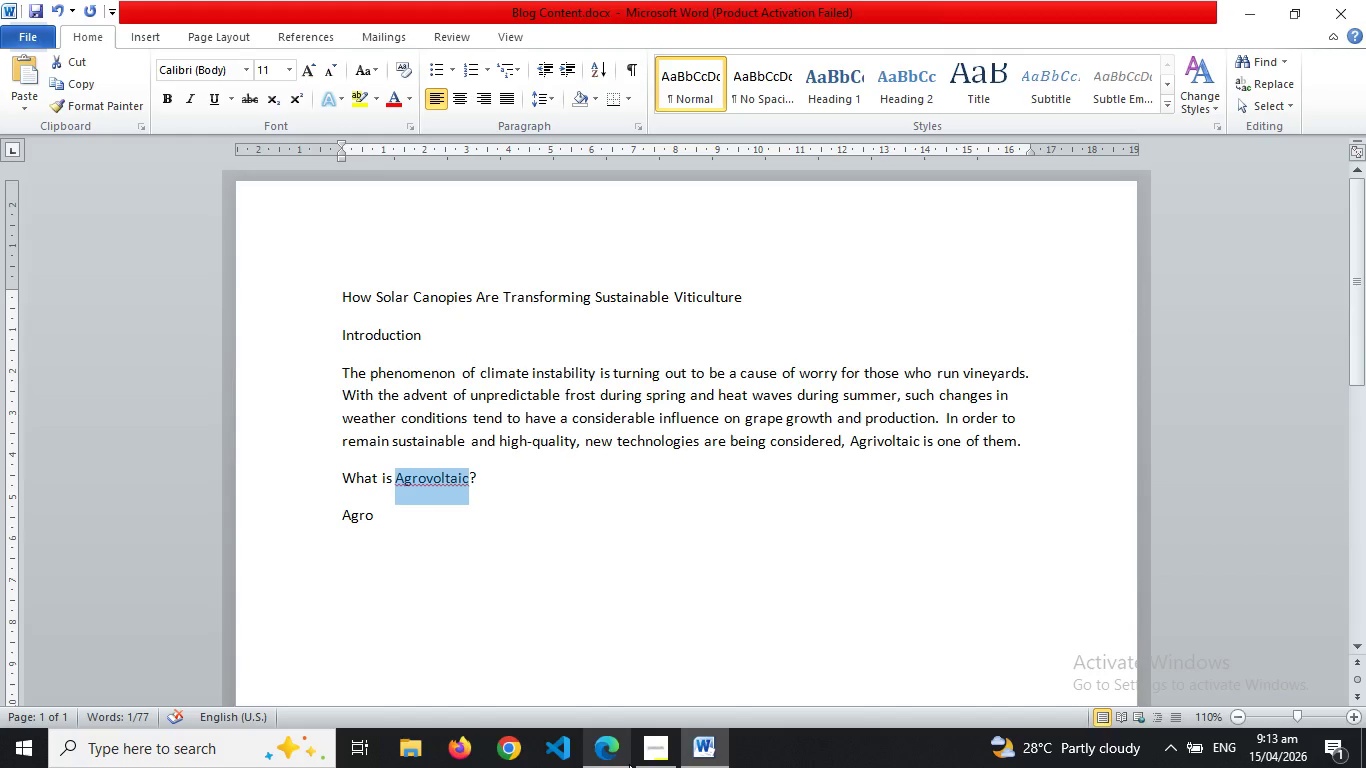 
left_click([629, 764])
 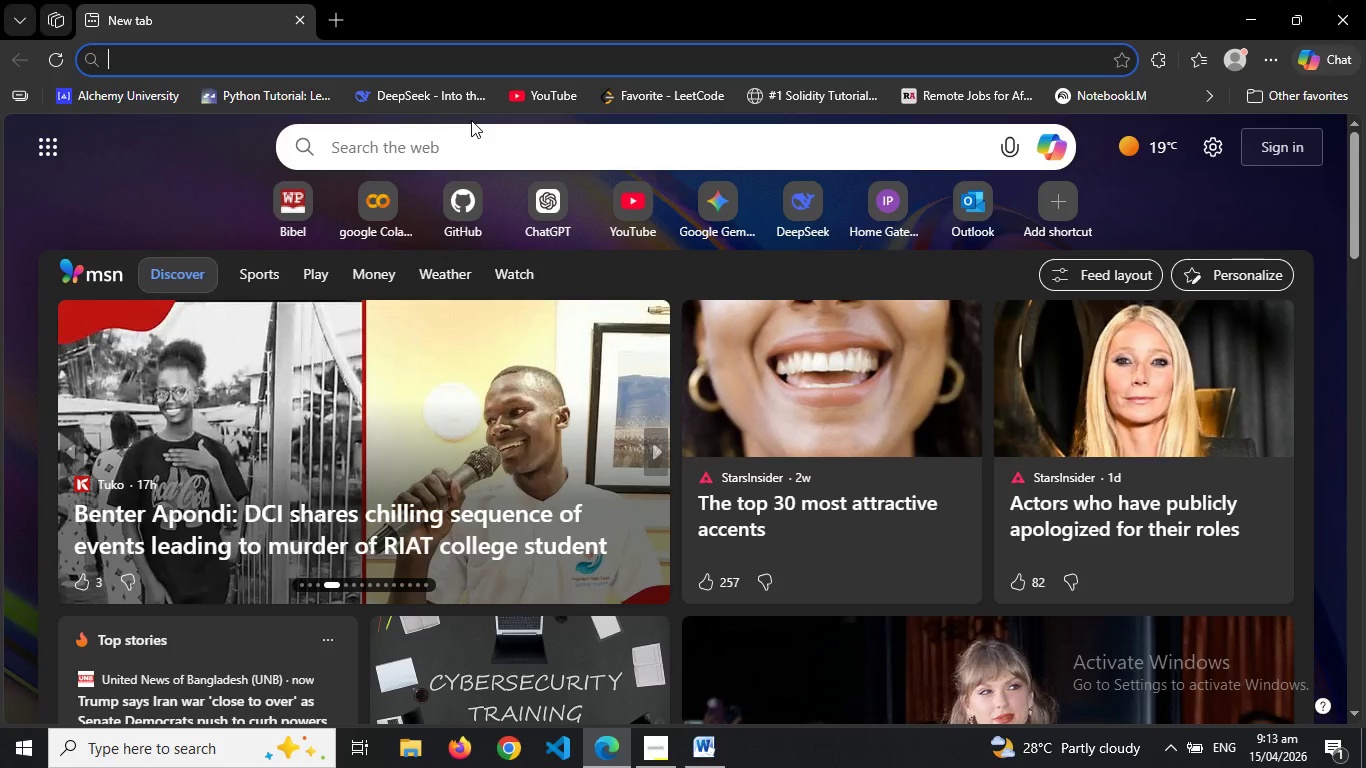 
key(Control+V)
 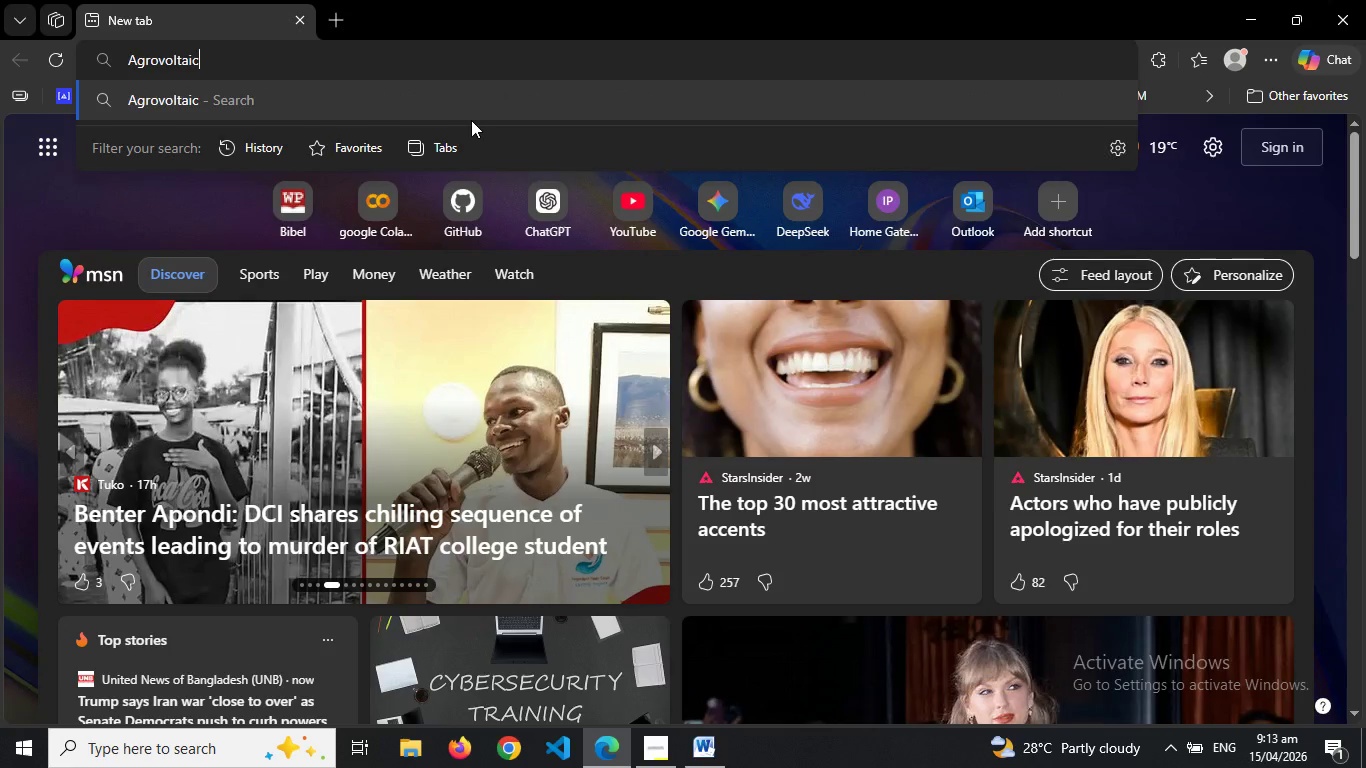 
key(Enter)
 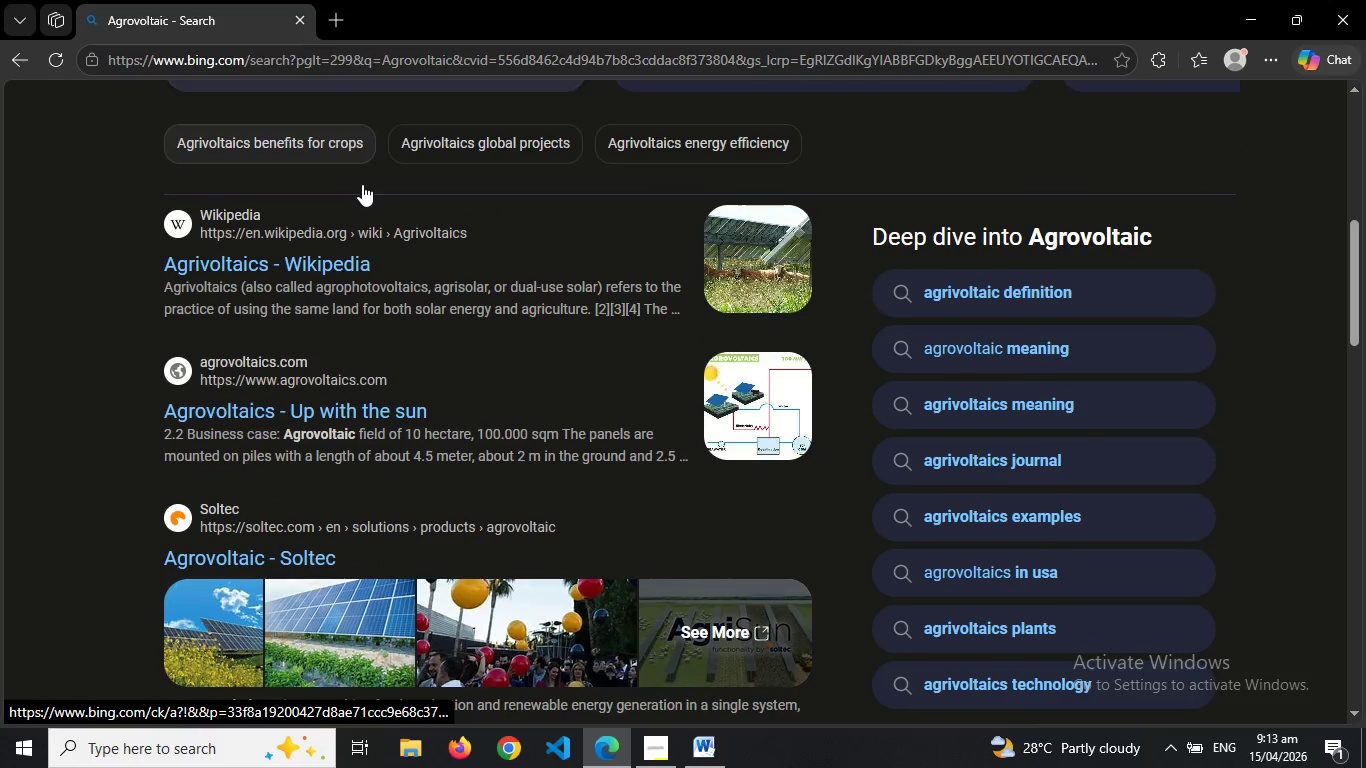 
wait(5.45)
 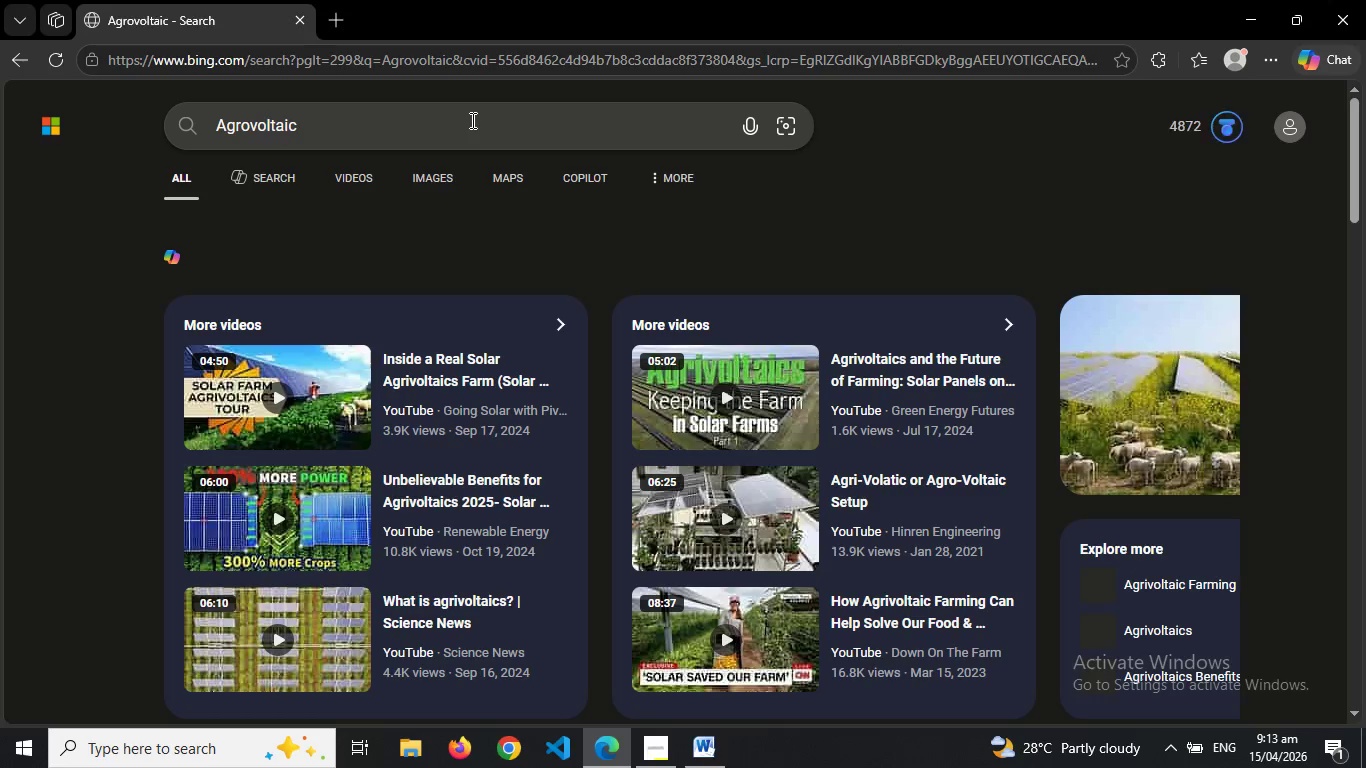 
left_click([306, 262])
 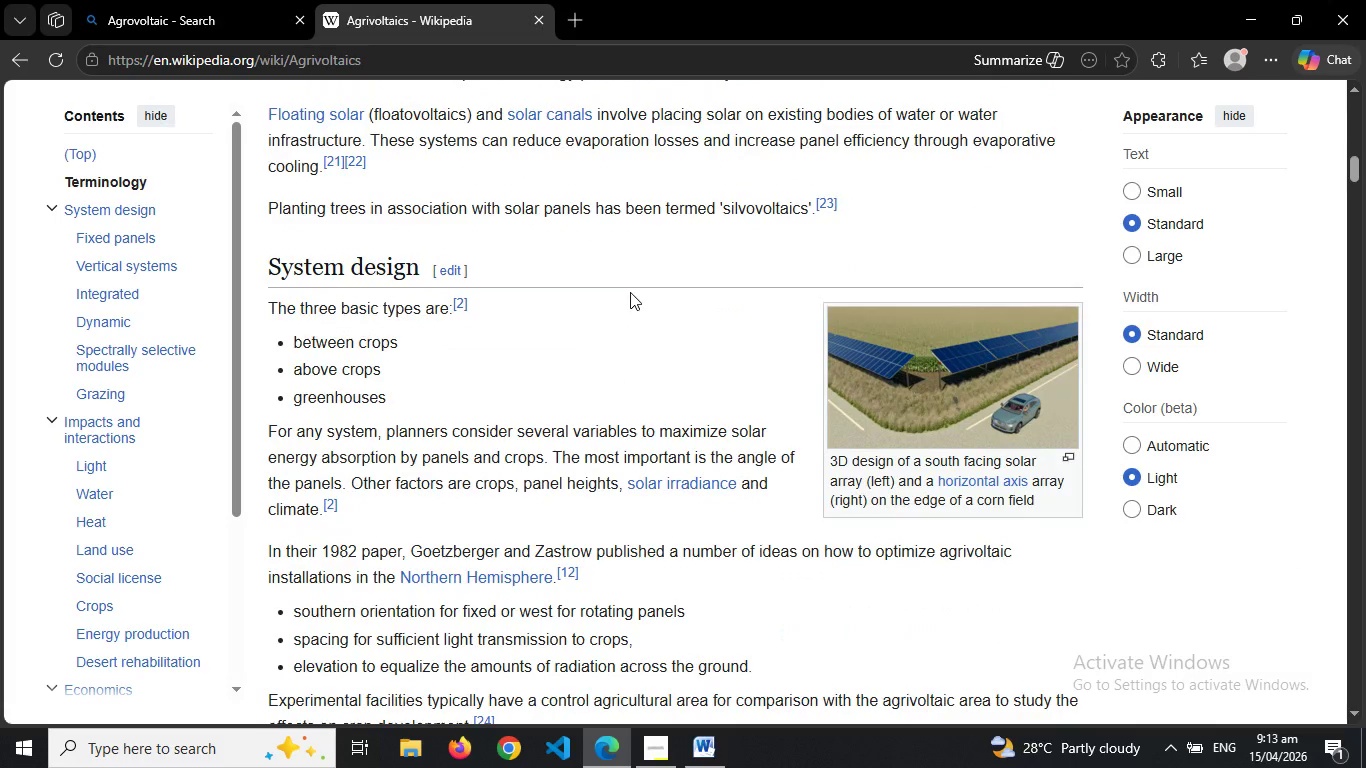 
wait(25.67)
 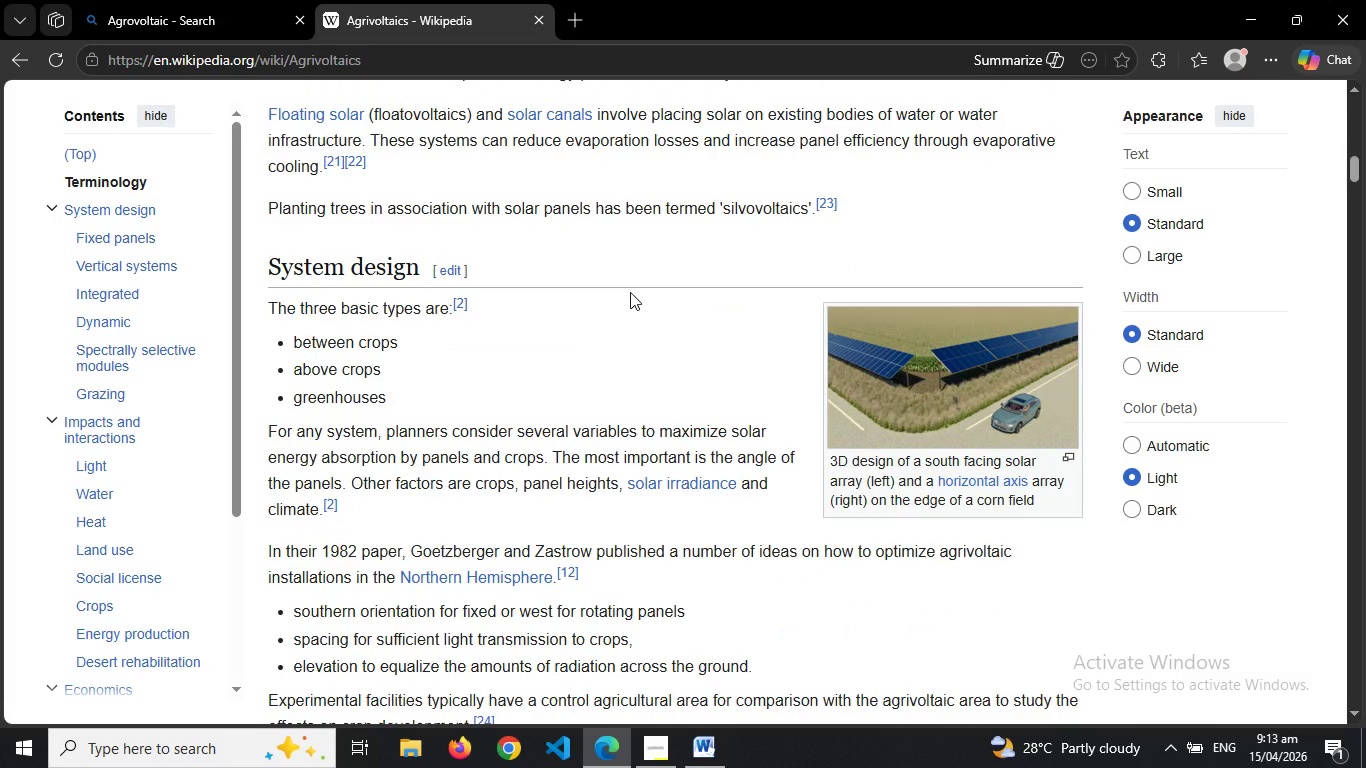 
left_click([709, 749])
 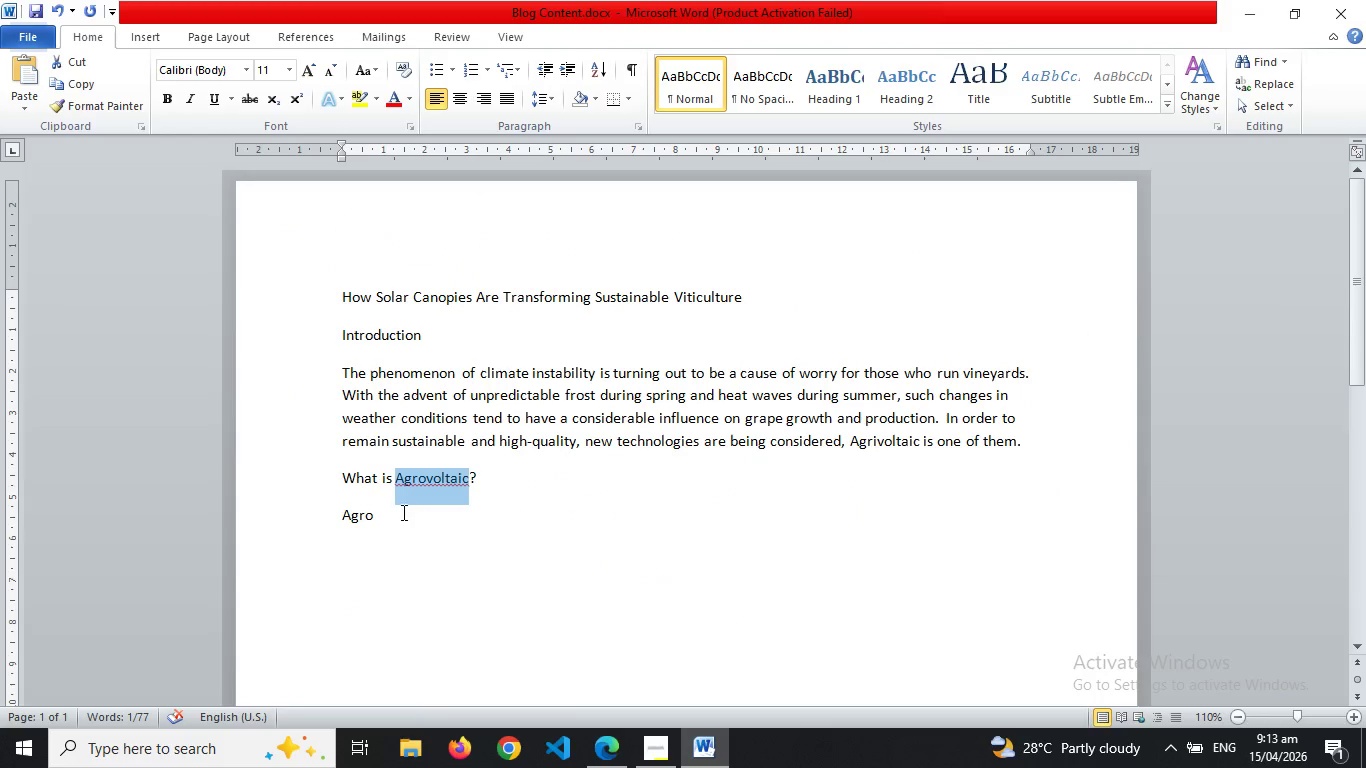 
left_click([392, 521])
 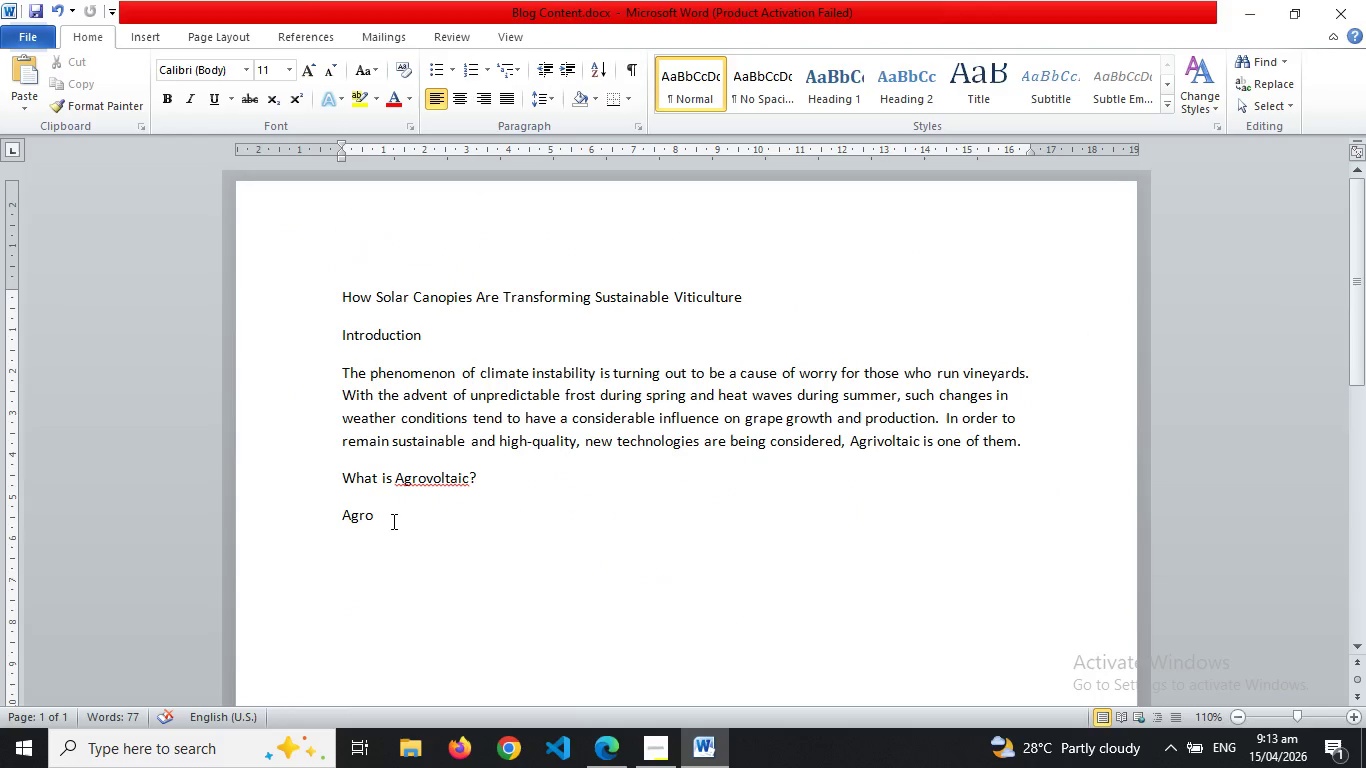 
key(Backspace)
 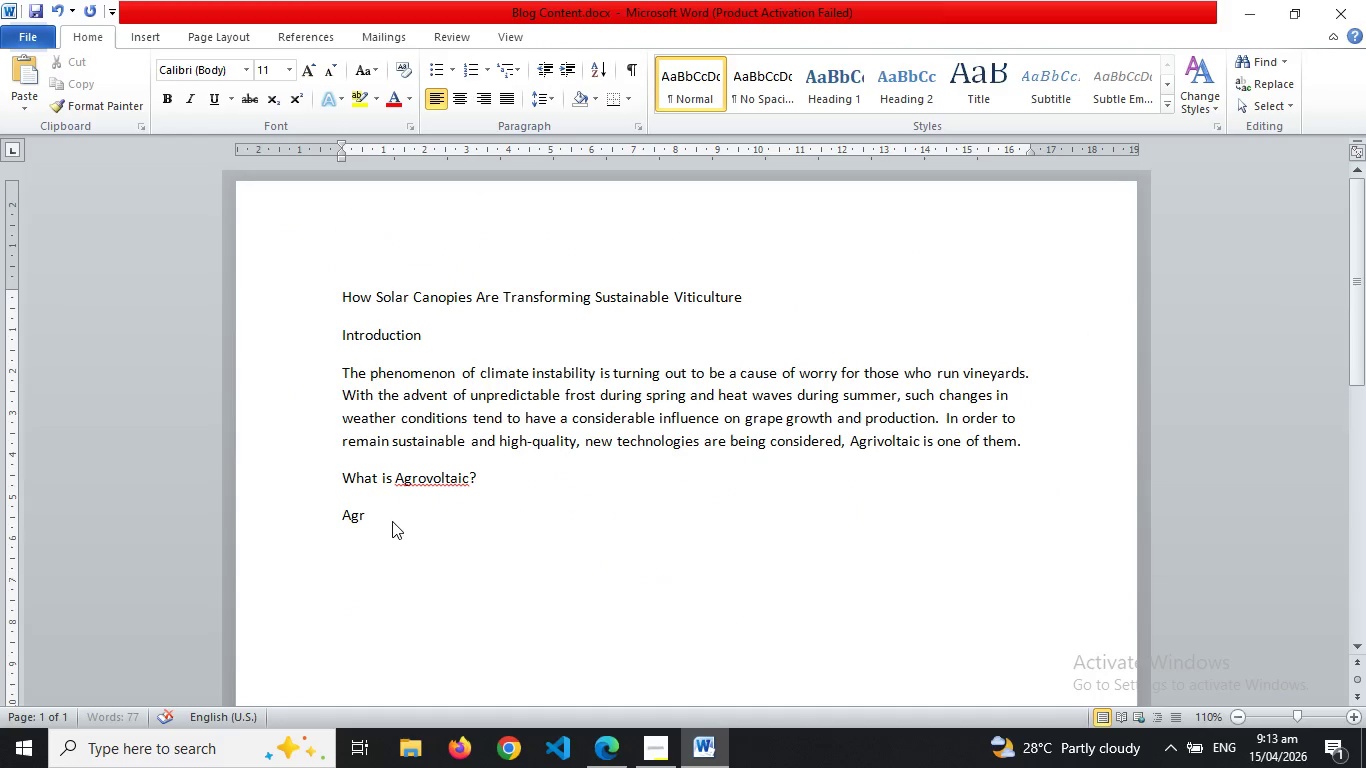 
key(Backspace)
 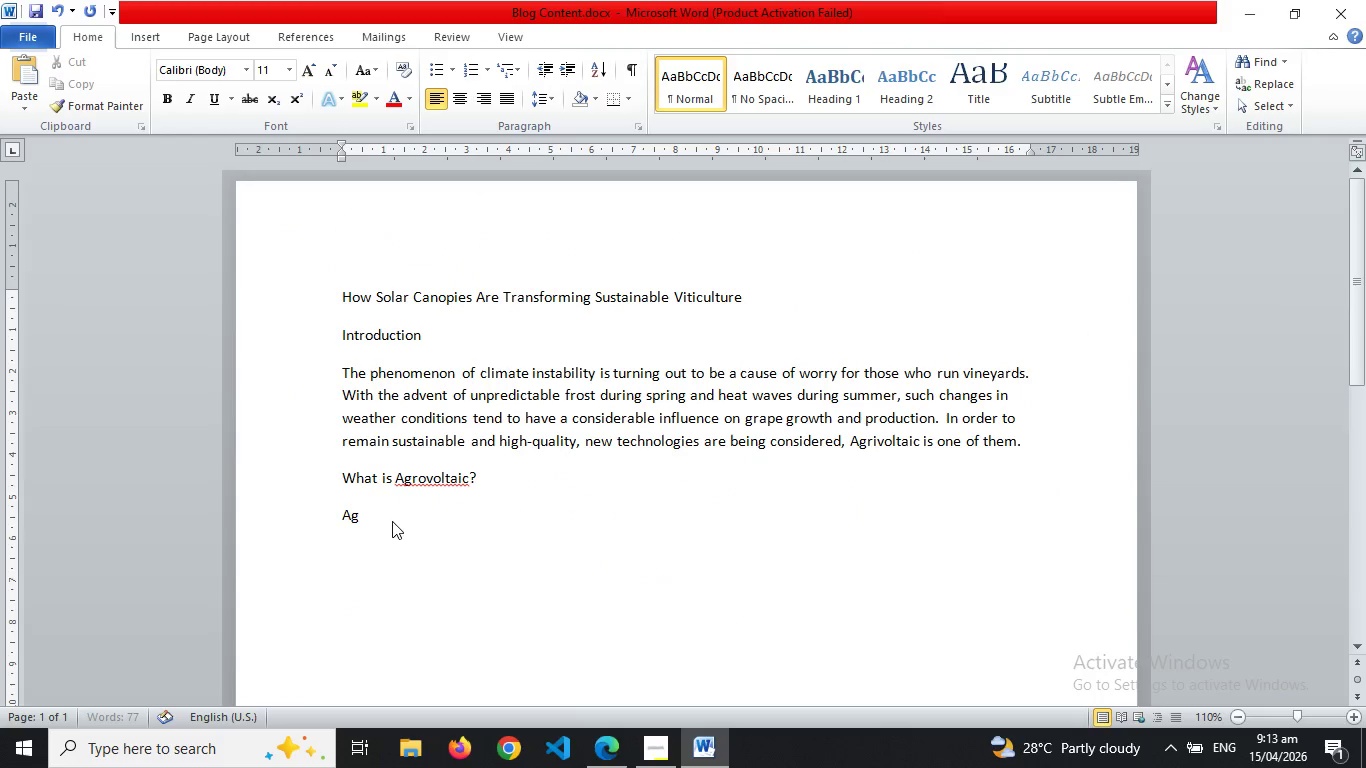 
key(Backspace)
 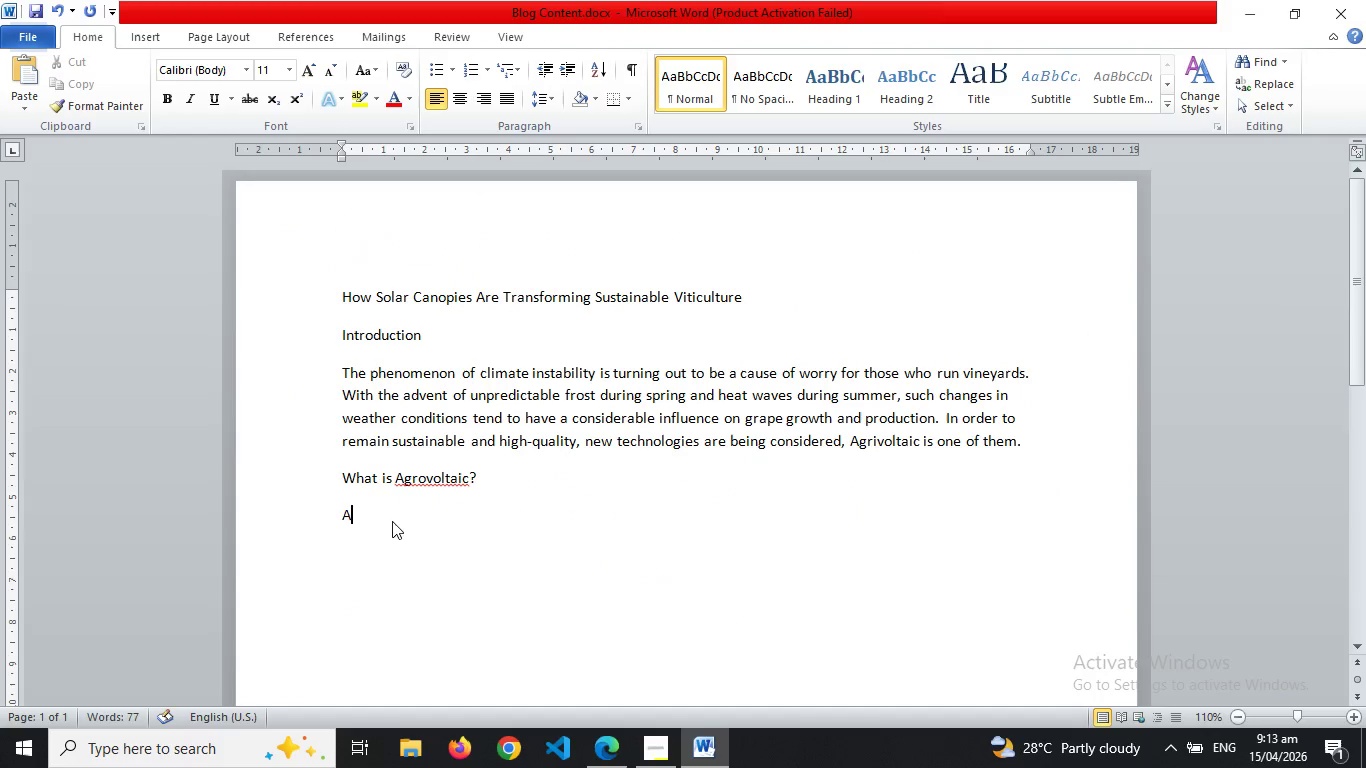 
key(Backspace)
 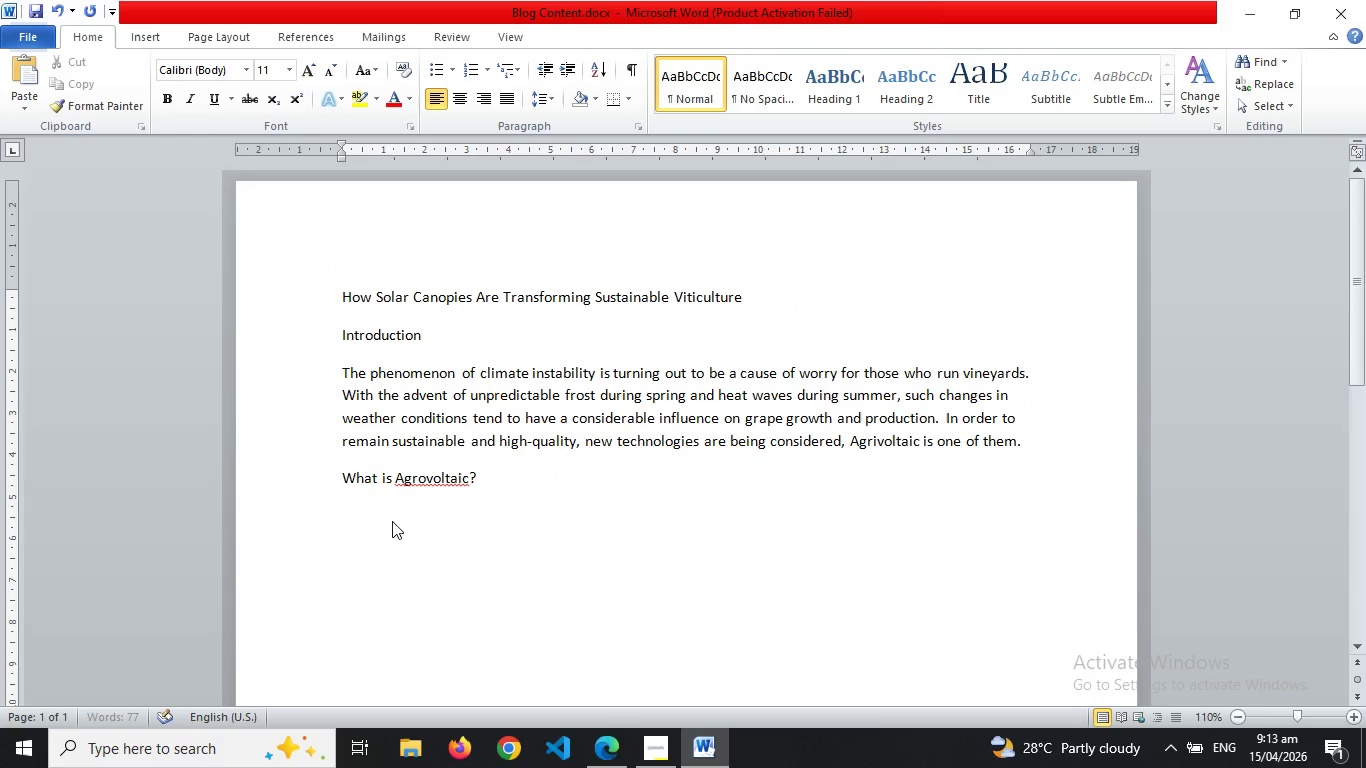 
key(Control+V)
 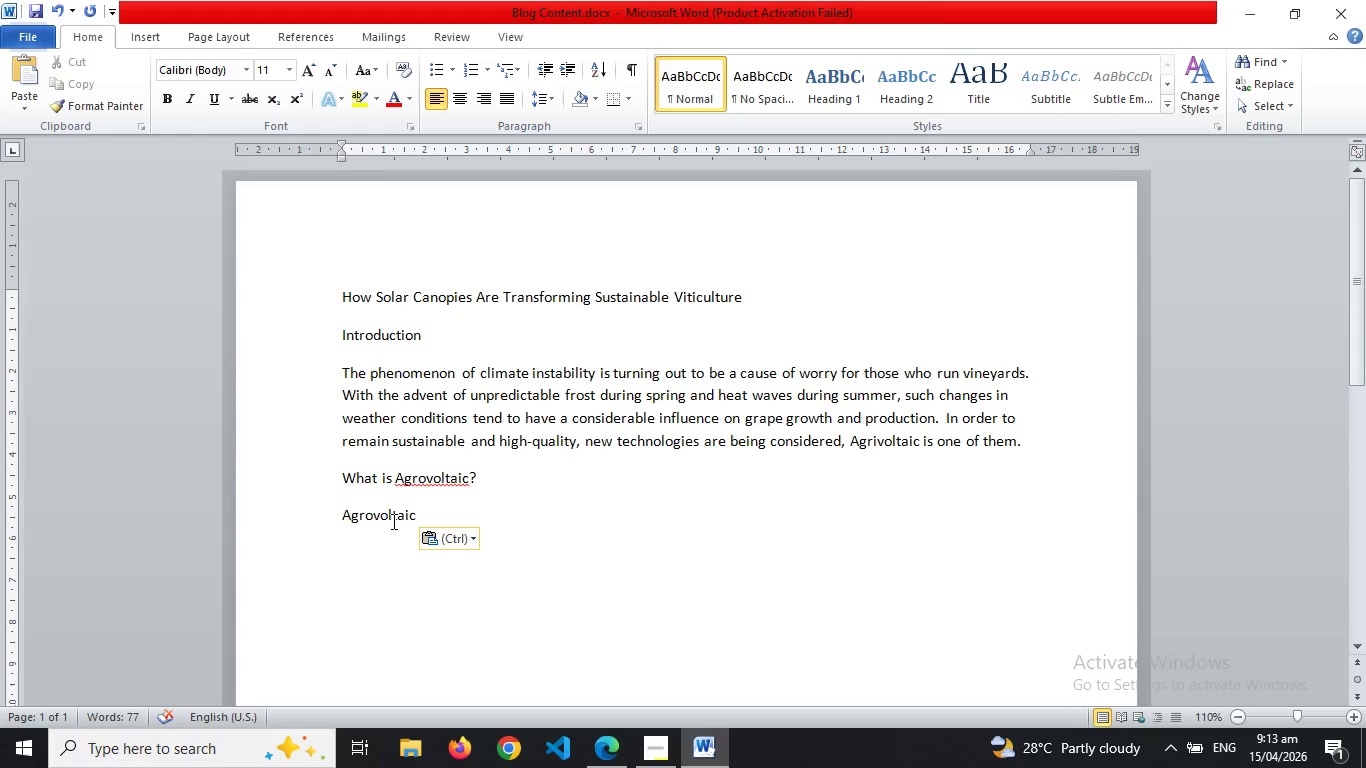 
type( describes the co-location of solar panels on farmland, enabling farmers to produces renewable energy alongside their agricultural activities. in the case of a vineyard, agri)
key(Backspace)
 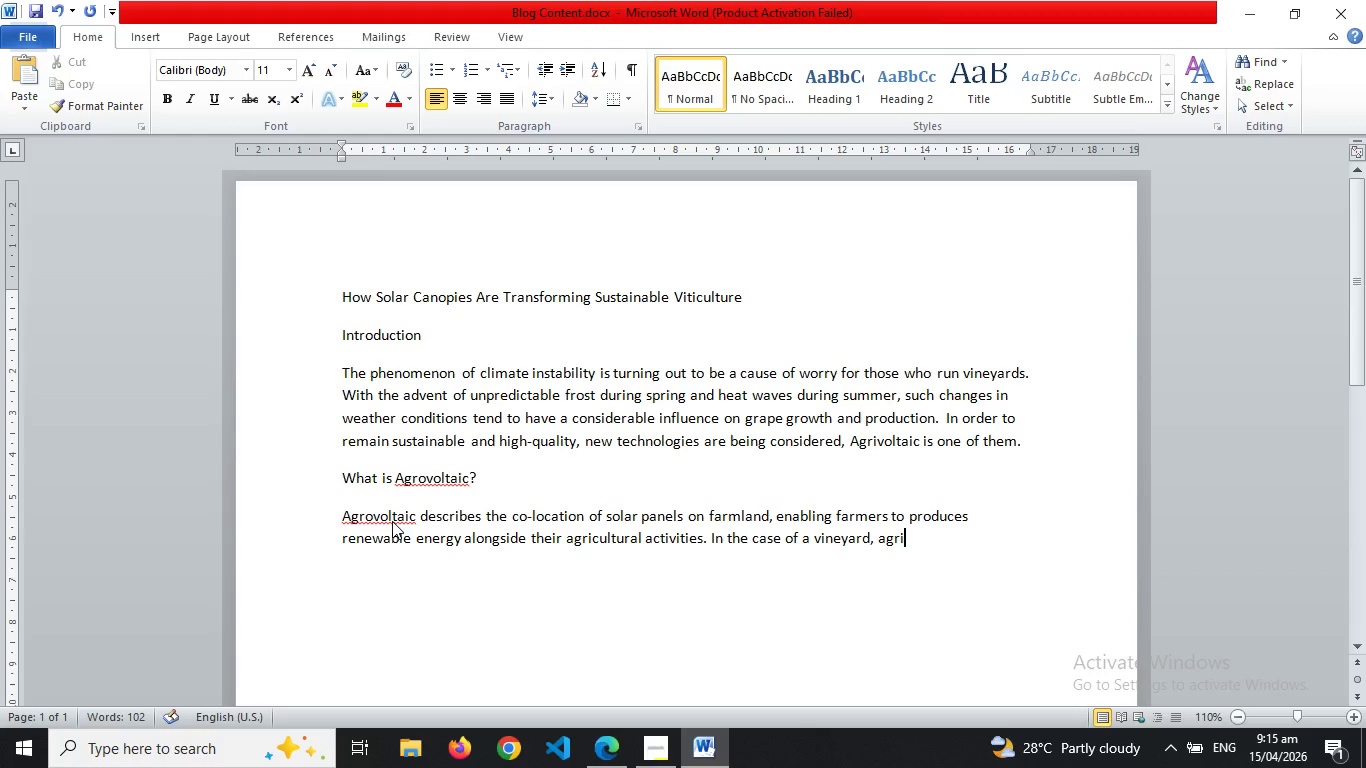 
type(voltaics entails the installation of solar pana)
key(Backspace)
type(els at height,sha)
key(Backspace)
key(Backspace)
key(Backspace)
type( shading the vine rows without hindering their growth. The use of such technology enables winegrowers to be effic)
 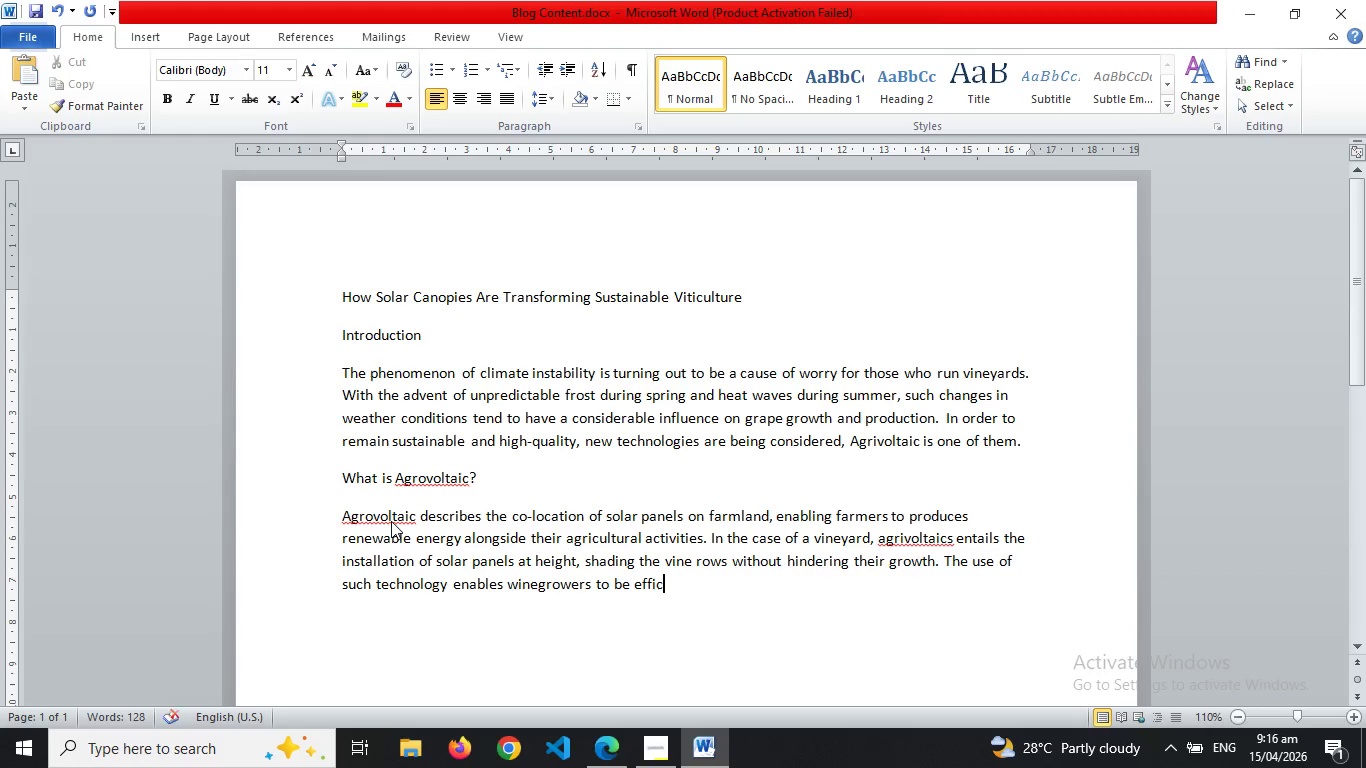 
type(ient and eco-friendly.)
 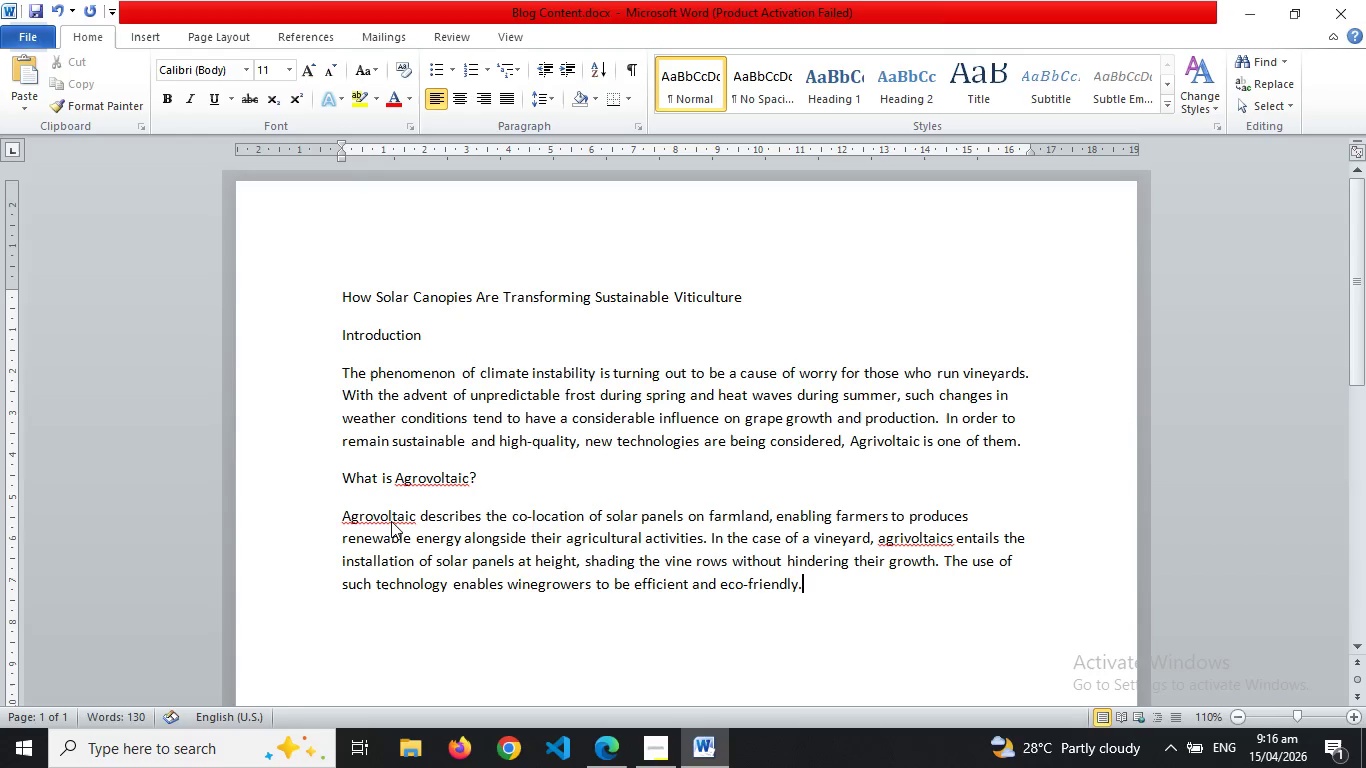 
key(Enter)
 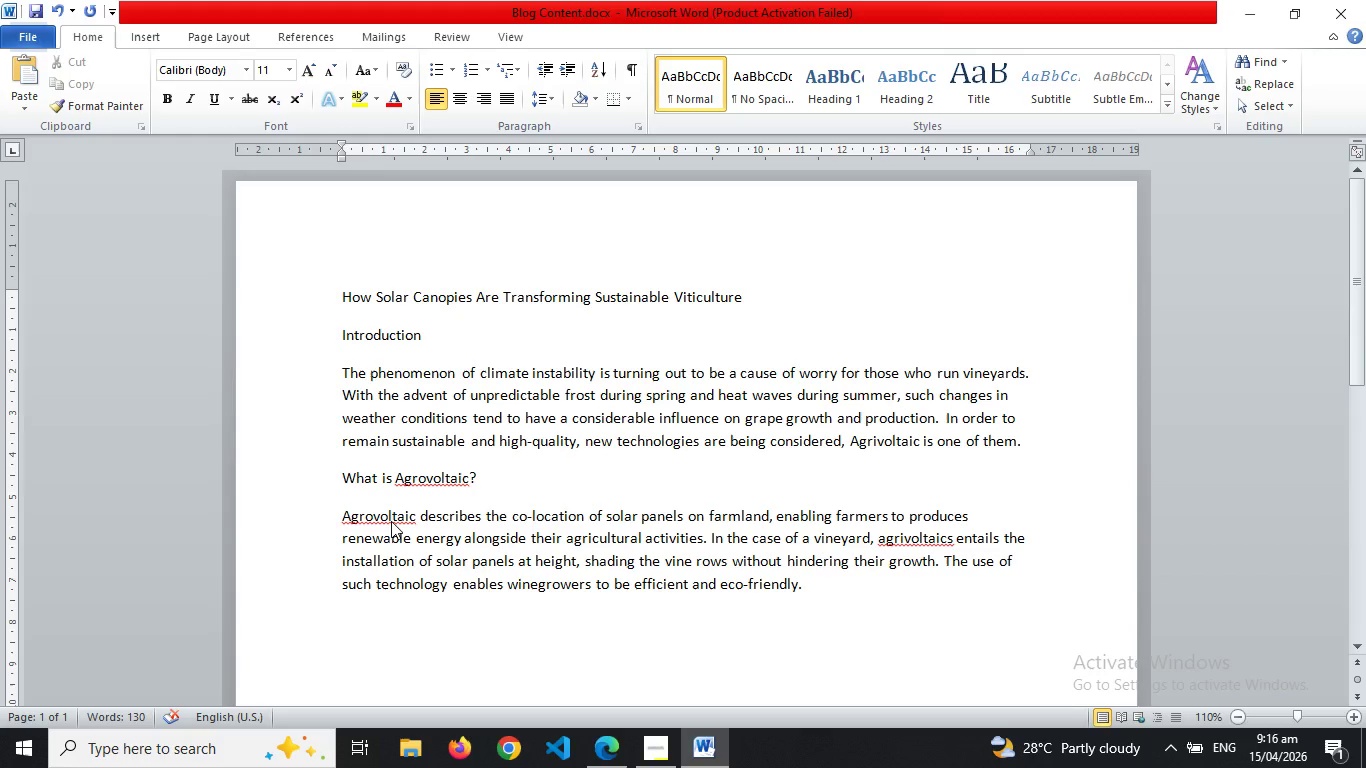 
type(Frost Protection for Vineyards)
 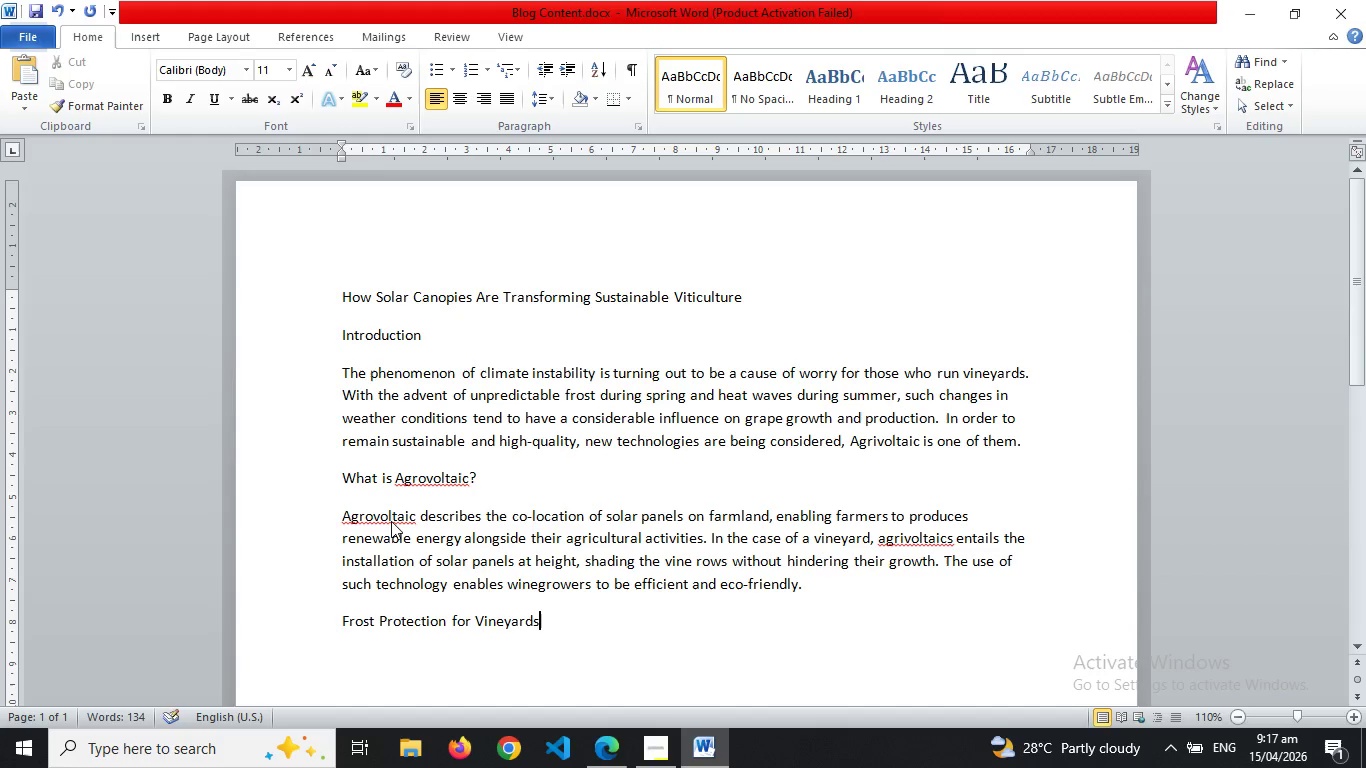 
key(Enter)
 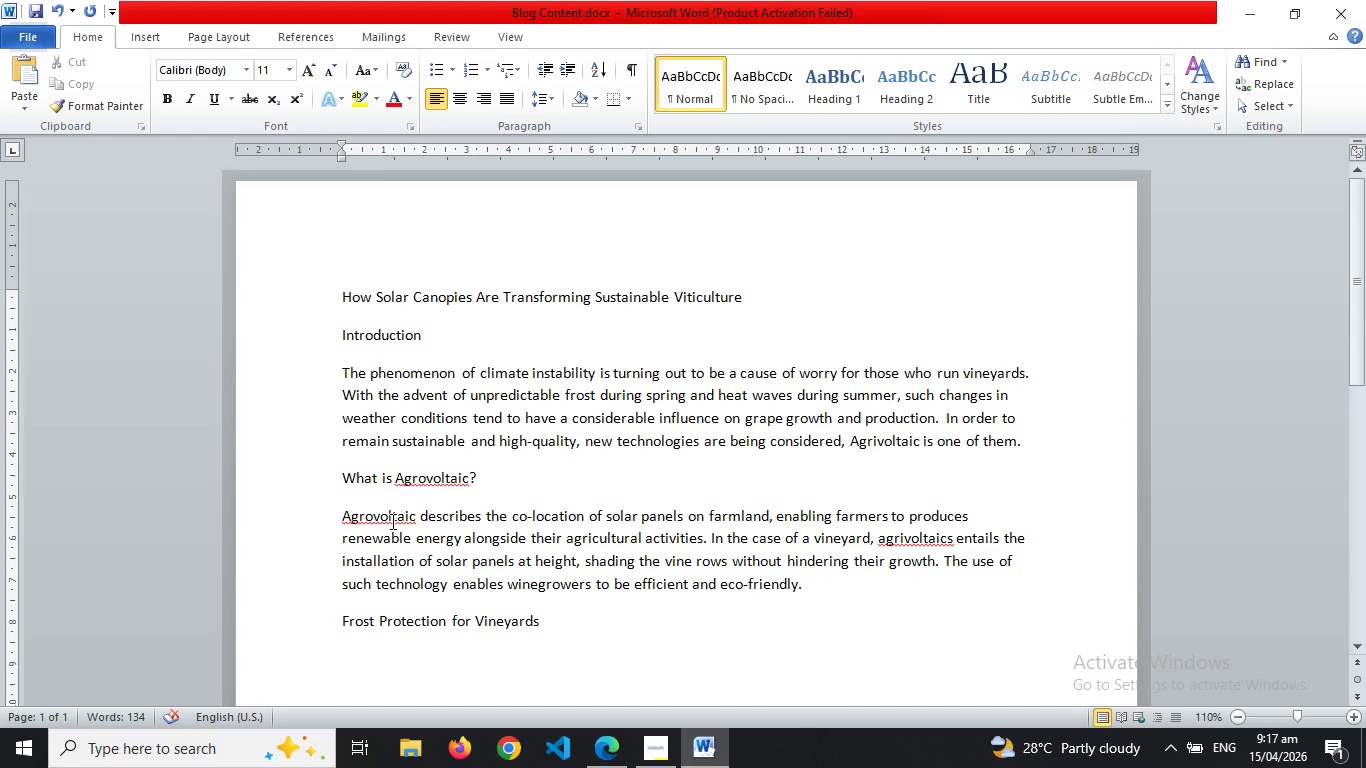 
type(Another major hazard for grap fp)
key(Backspace)
key(Backspace)
key(Backspace)
type(e fo )
 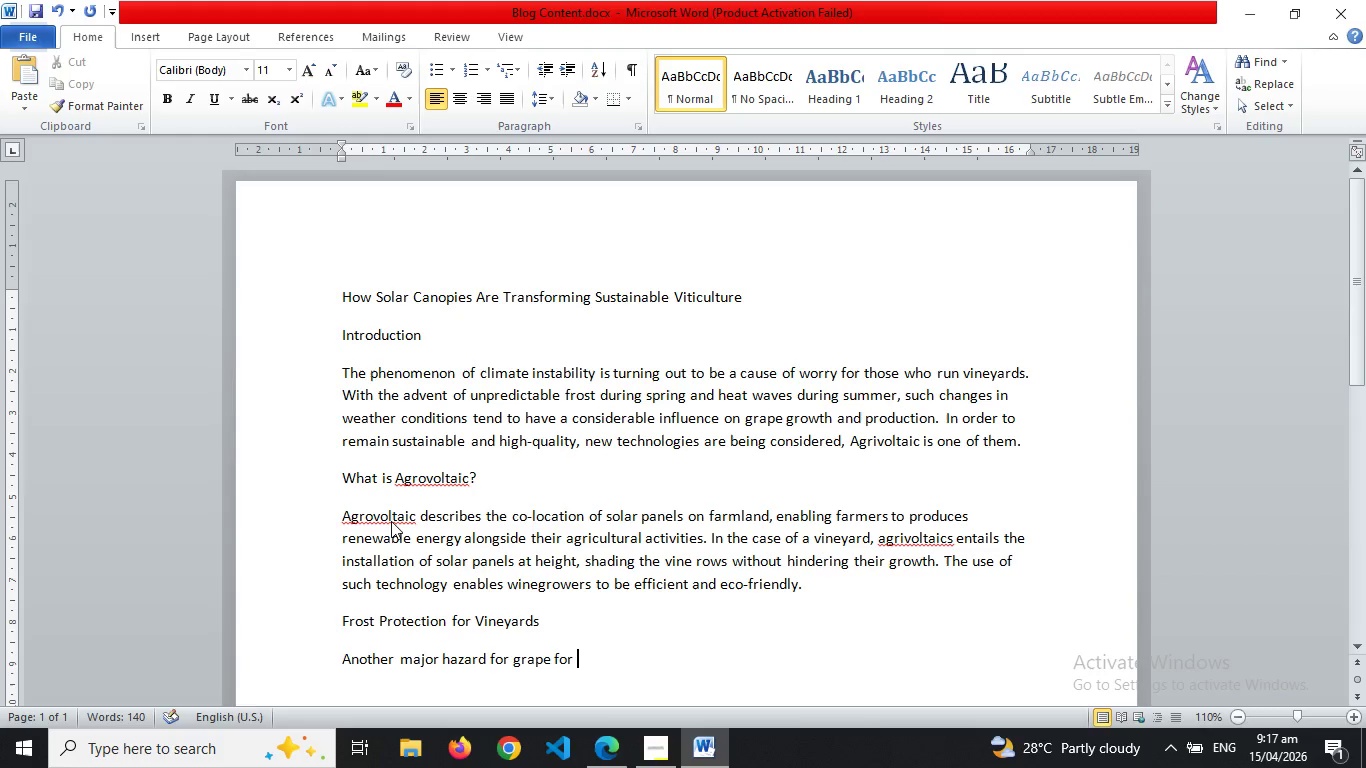 
hold_key(key=R, duration=13.22)
 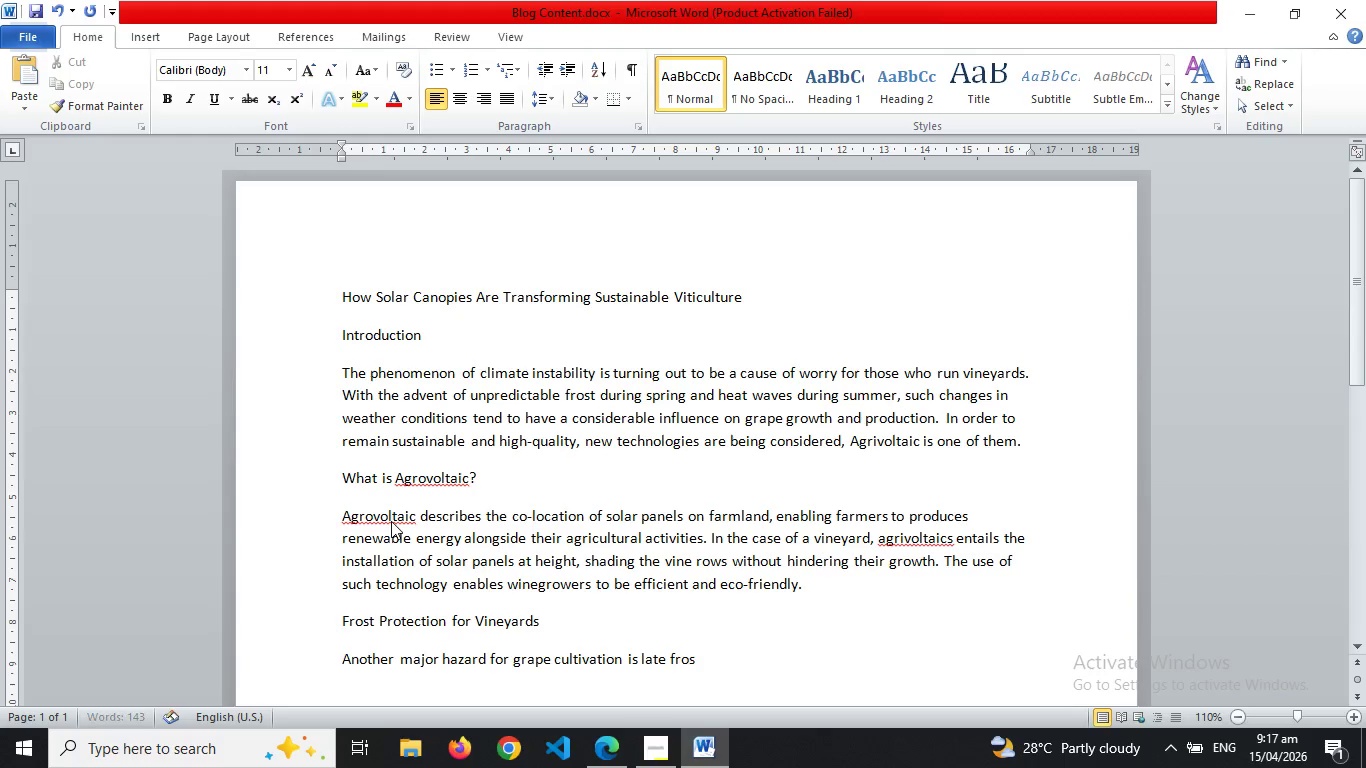 
key(Backspace)
key(Backspace)
key(Backspace)
key(Backspace)
type(cultivation is late fost. The )
 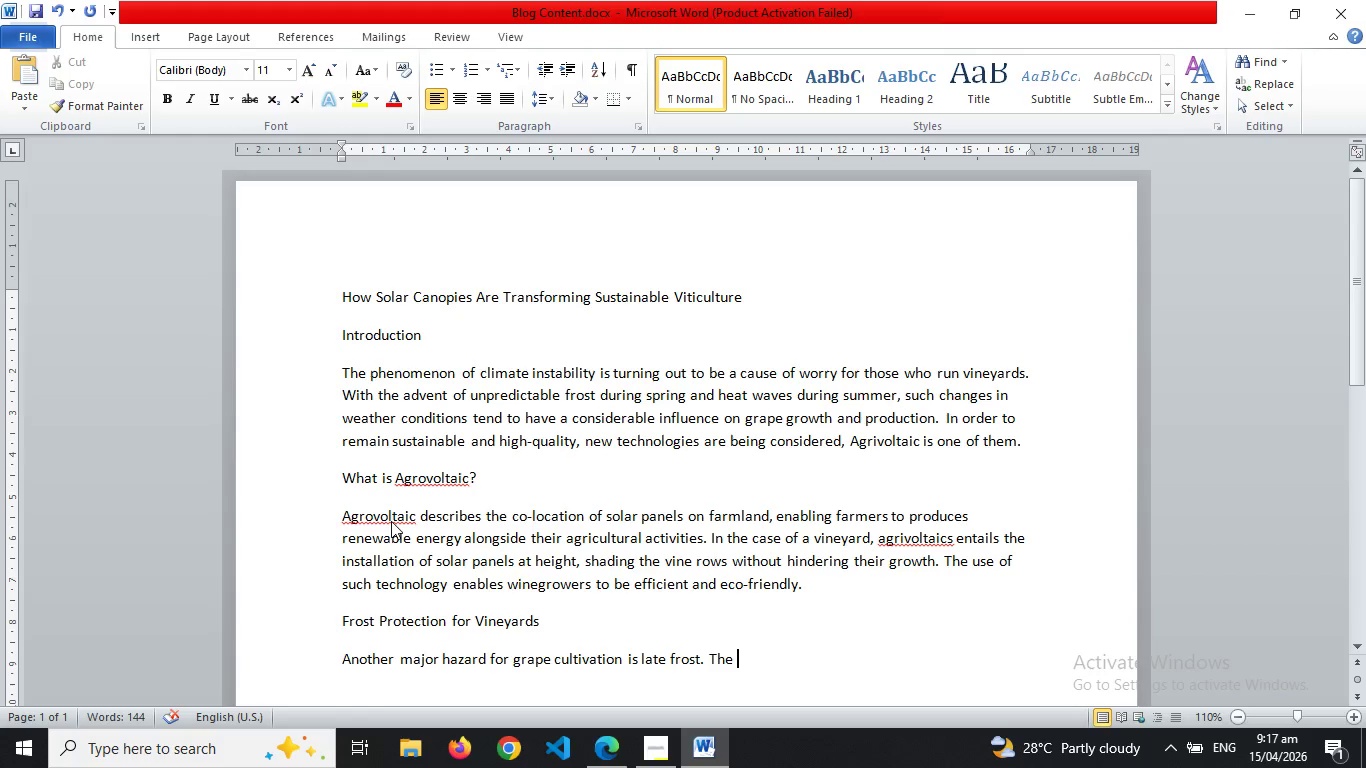 
wait(6.08)
 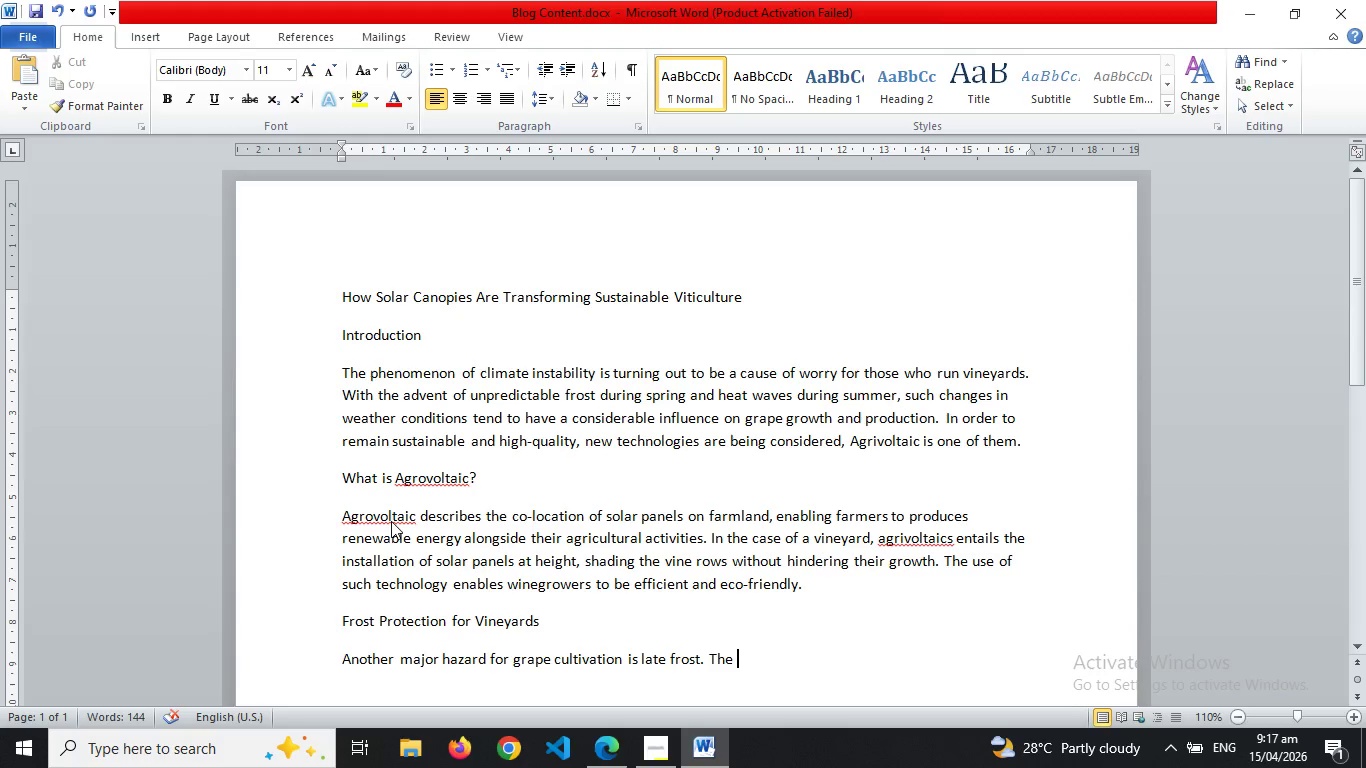 
type(small bud )
key(Backspace)
type(s of grapes can be extermely sensat)
key(Backspace)
key(Backspace)
type(itive to a sudden fall in )
 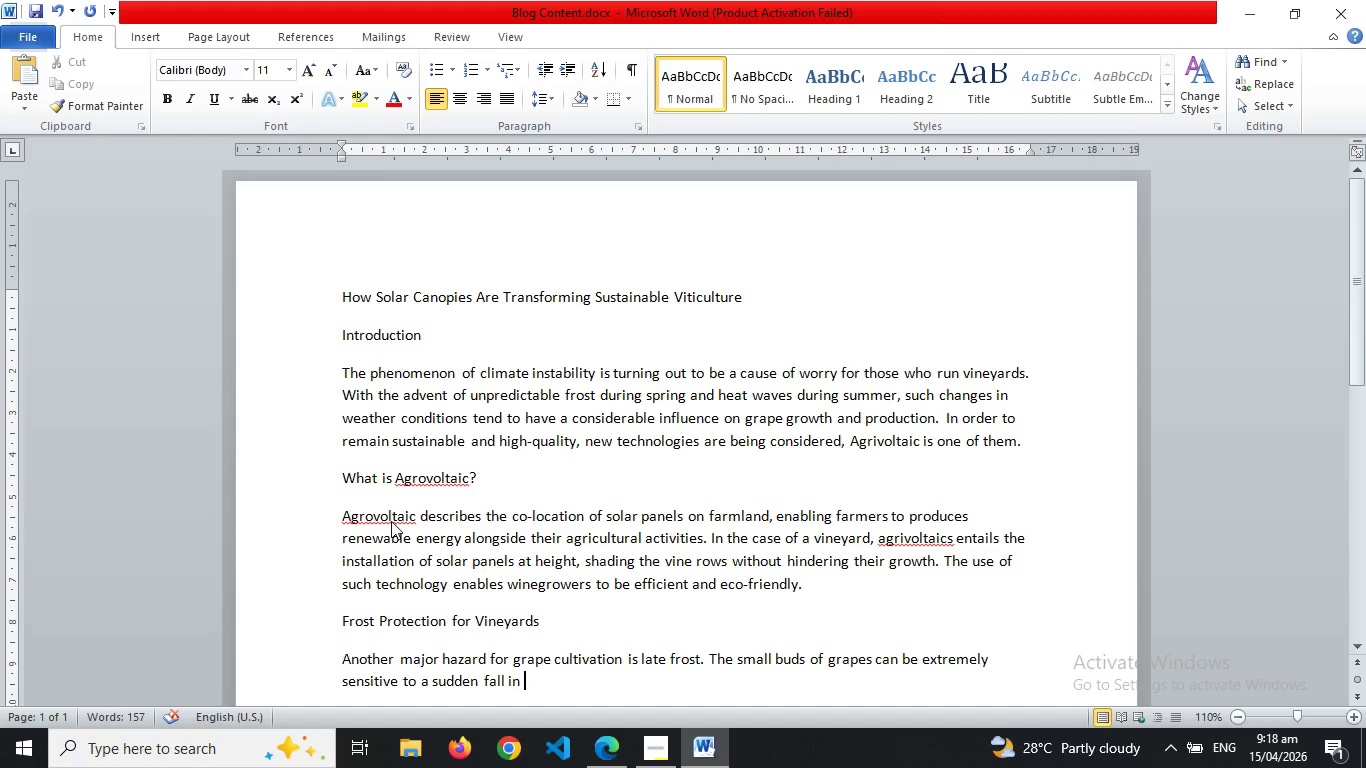 
type(temperatures and end uo)
key(Backspace)
type(p desrroing )
 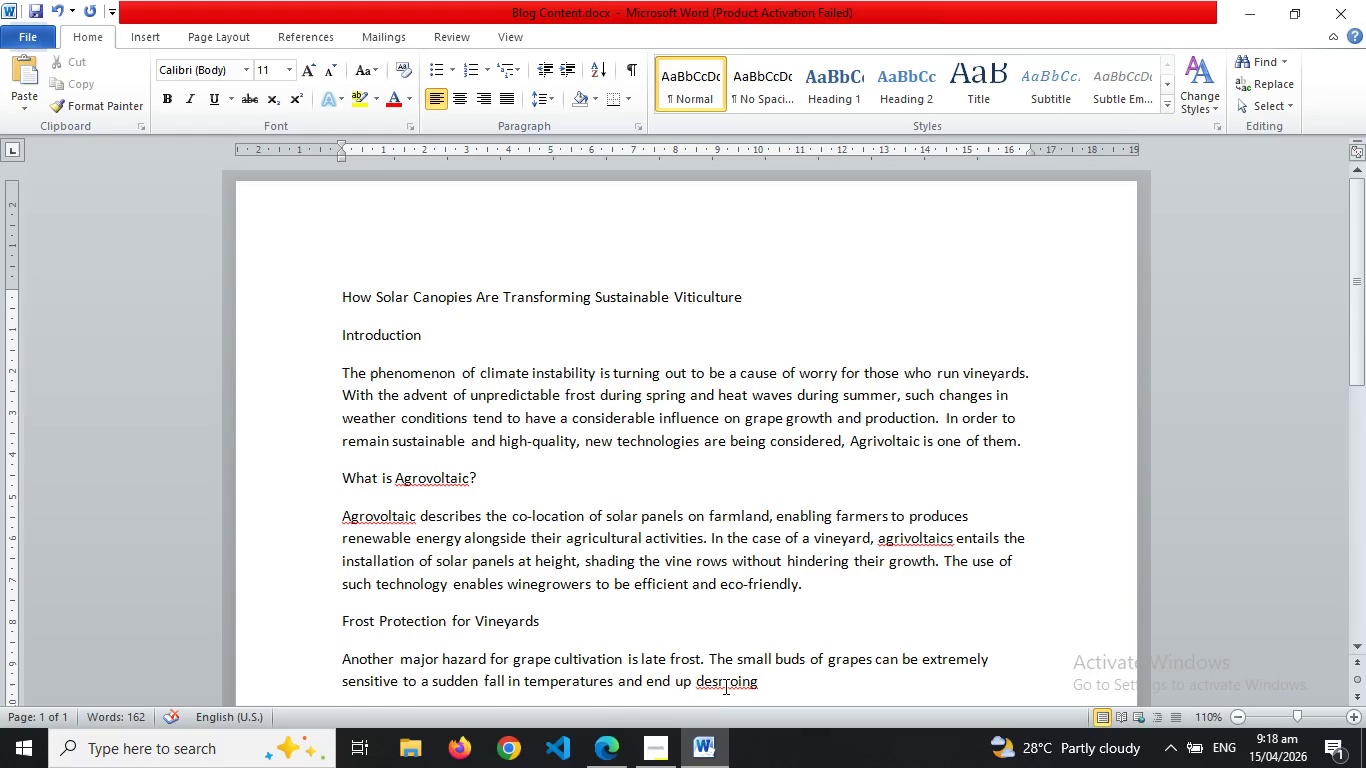 
wait(5.52)
 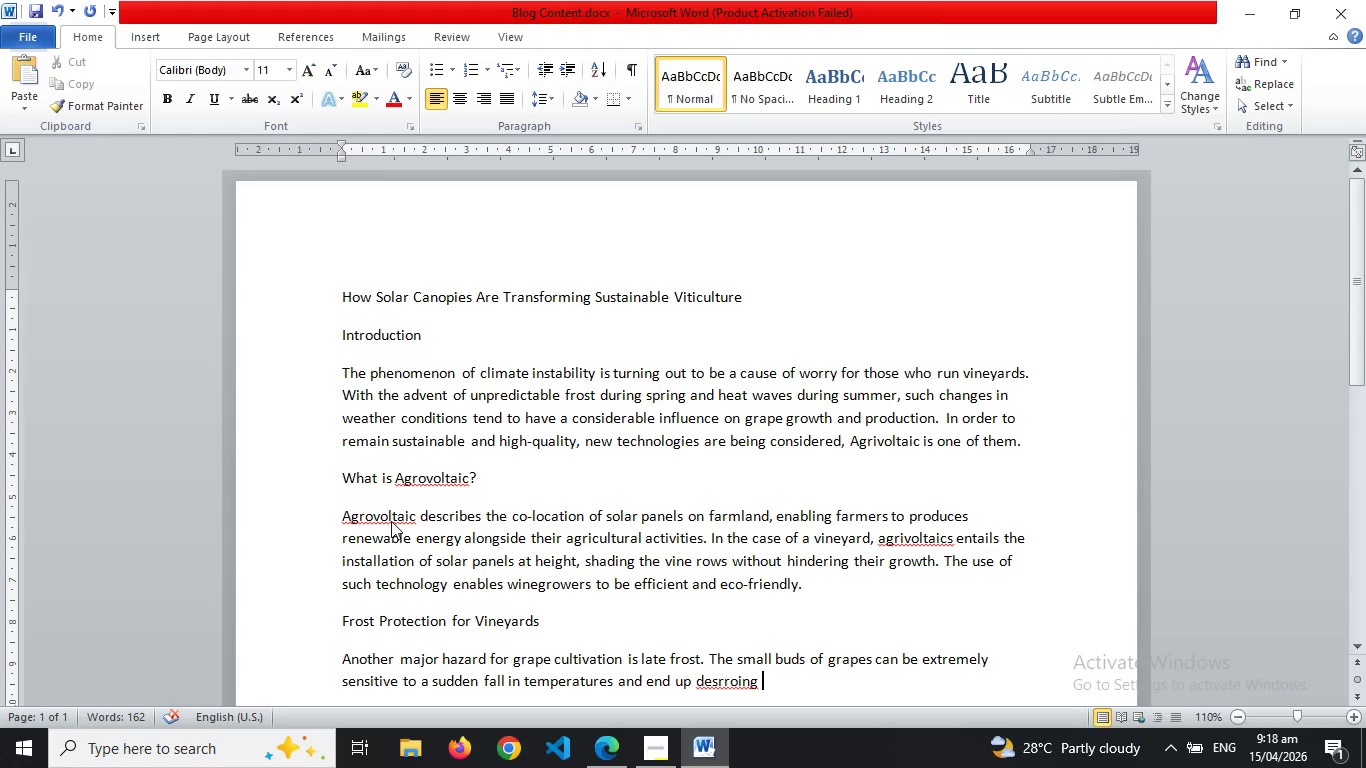 
left_click([723, 683])
 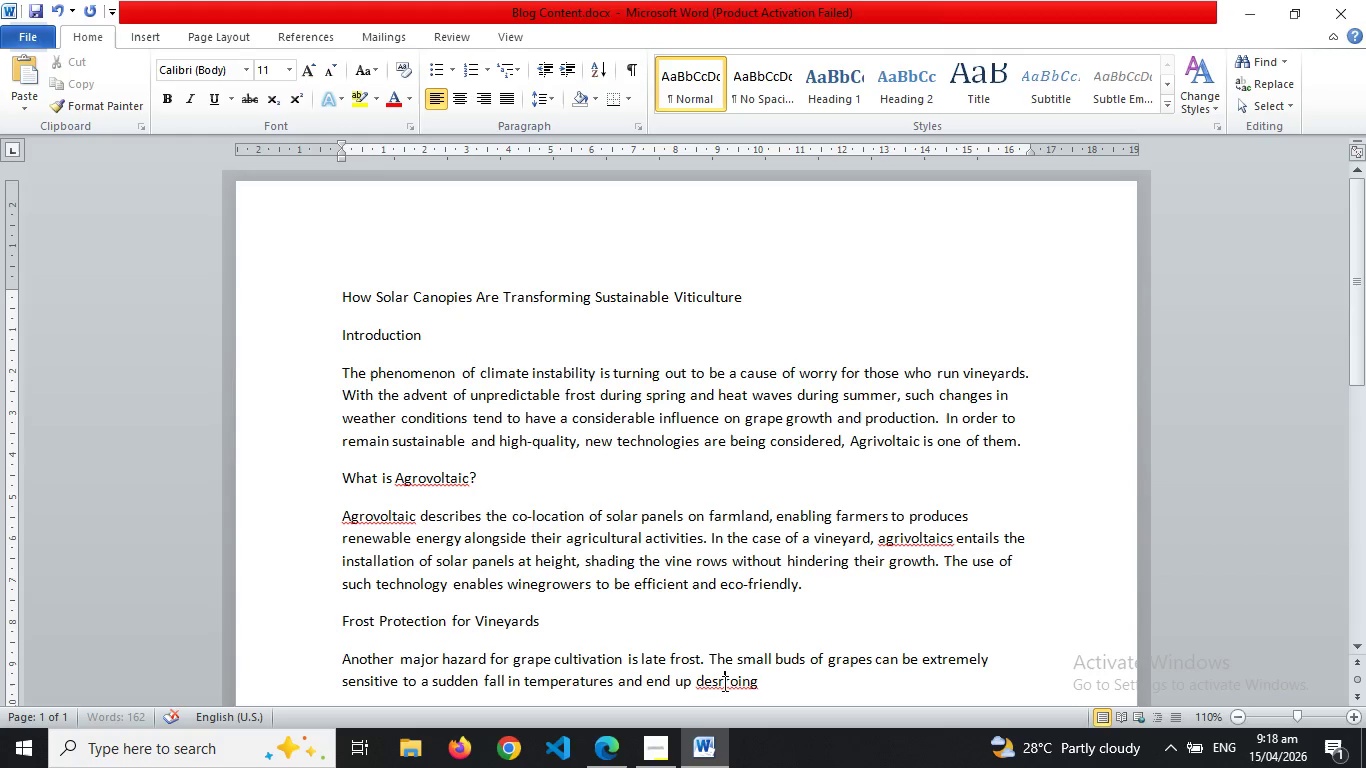 
key(Backspace)
 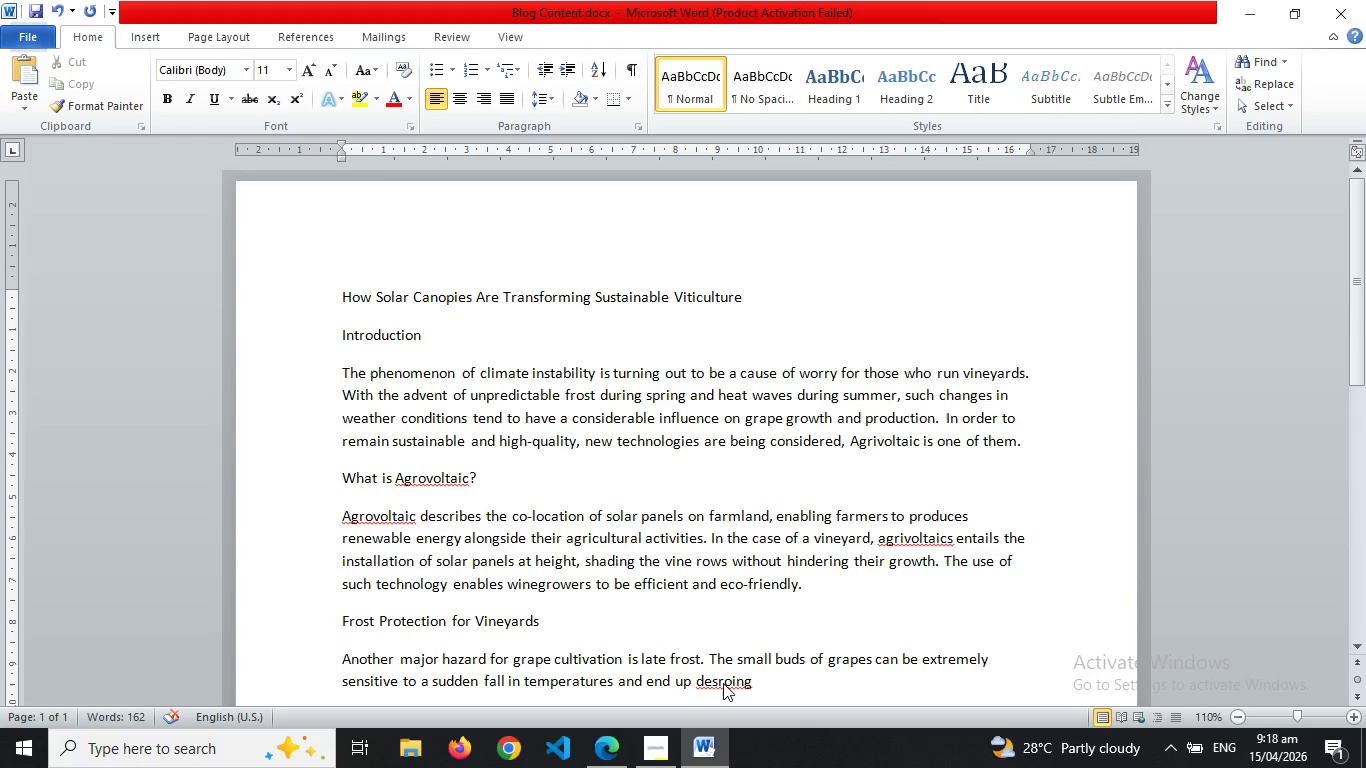 
key(T)
 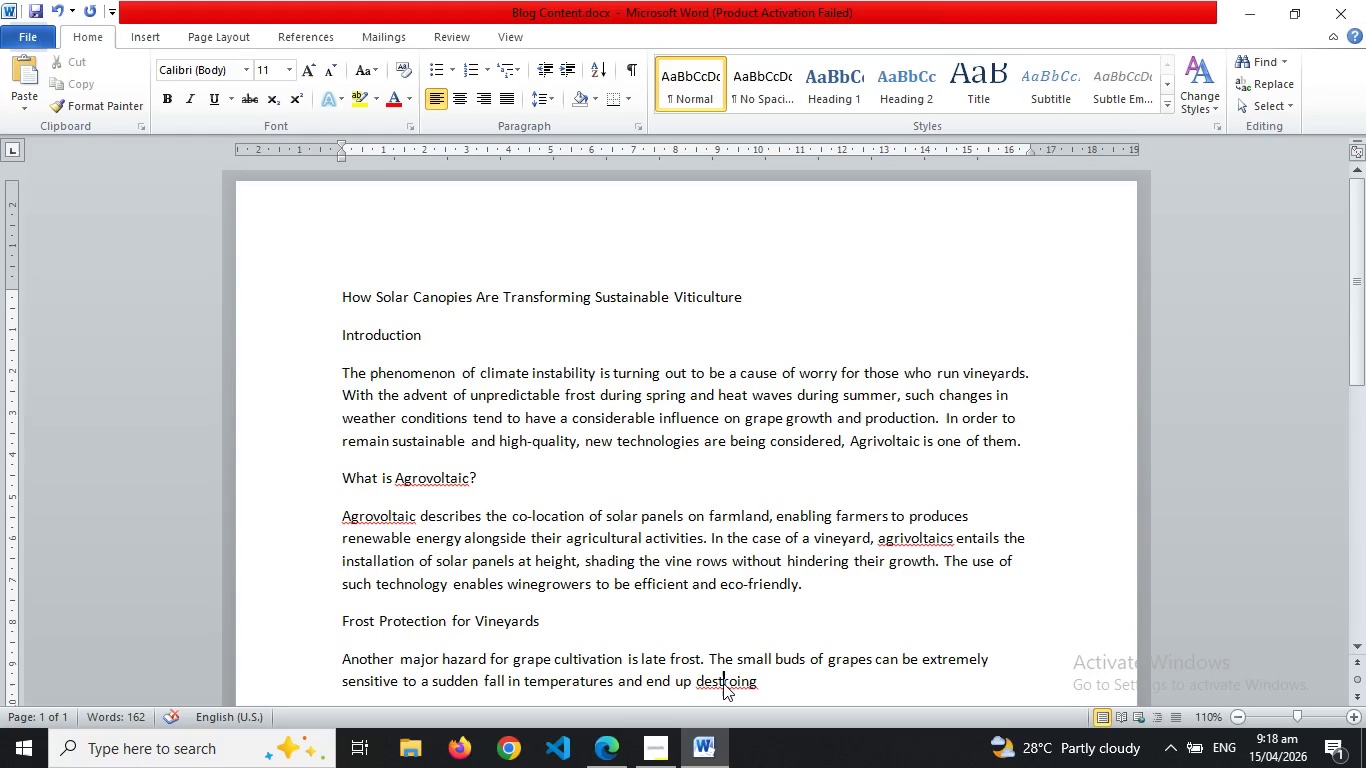 
key(ArrowRight)
 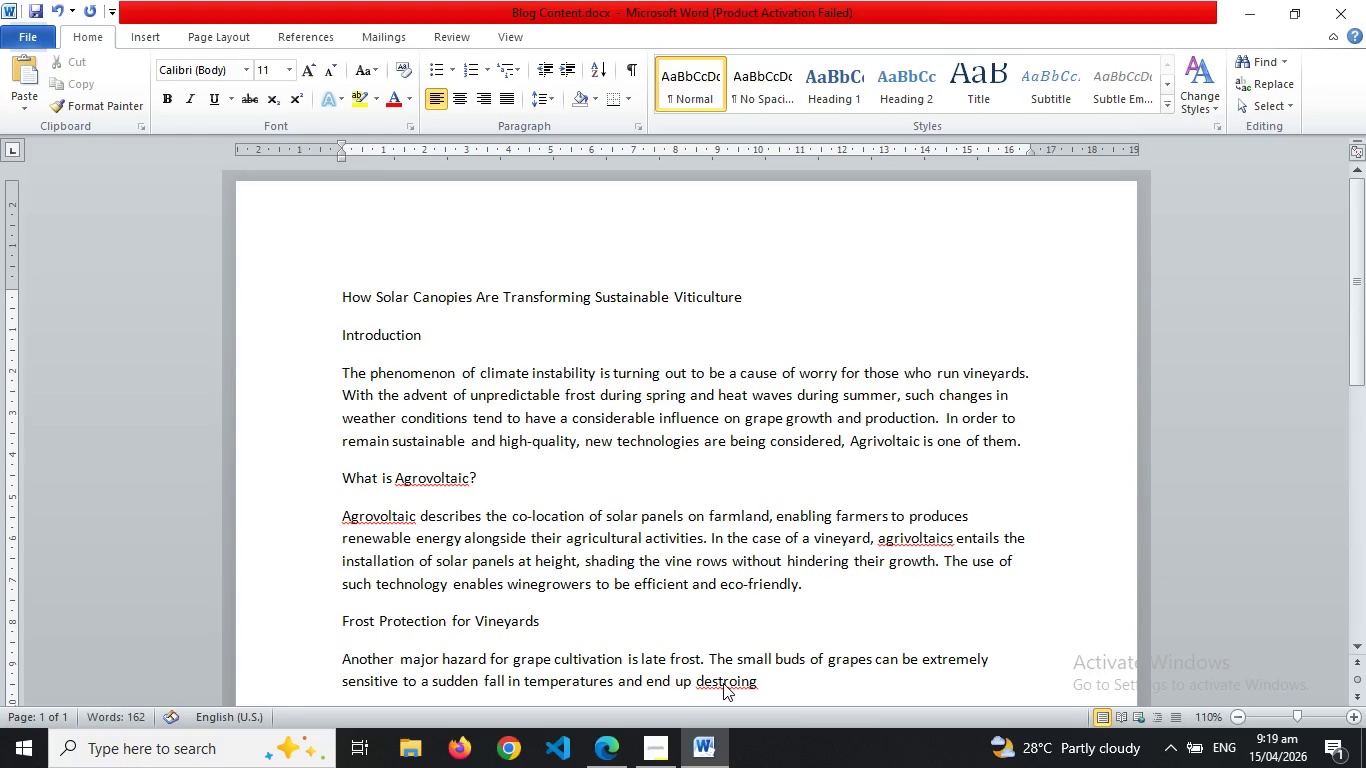 
key(ArrowRight)
 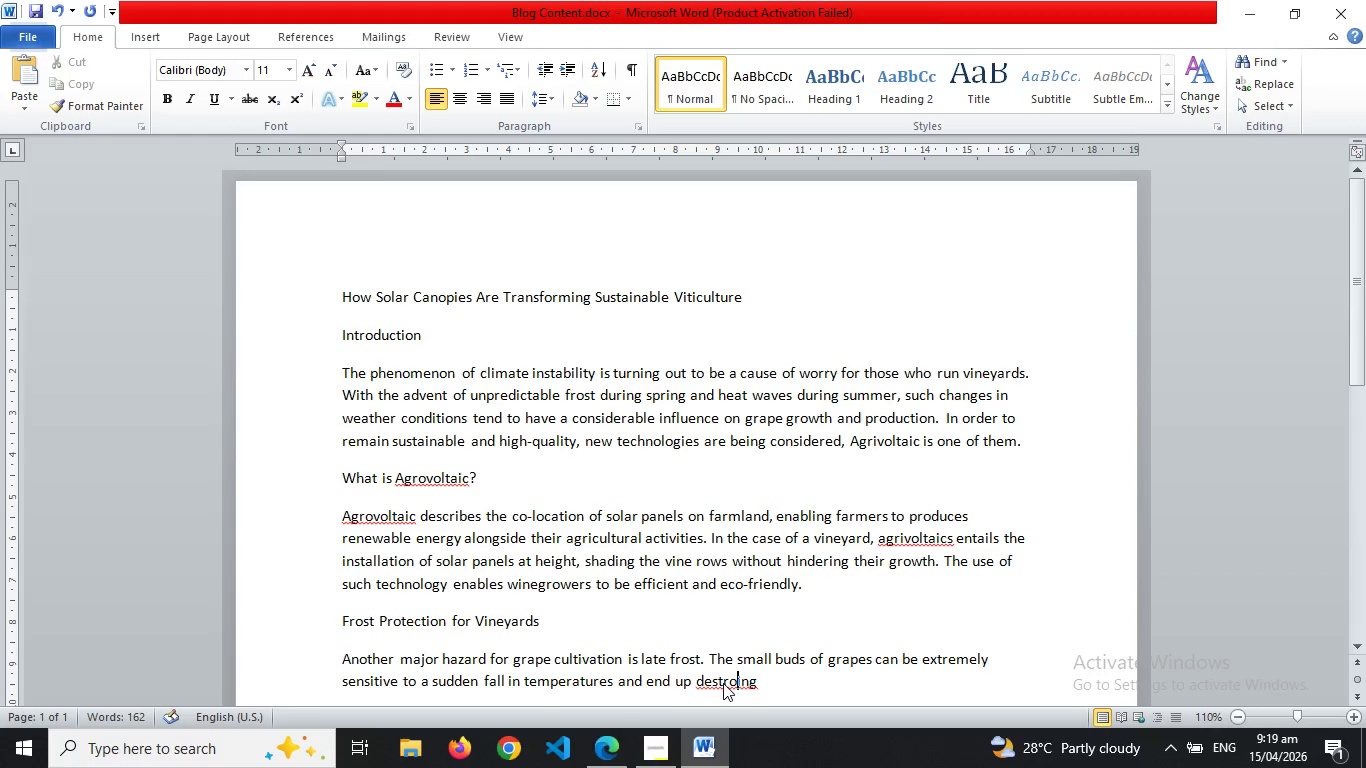 
key(ArrowRight)
 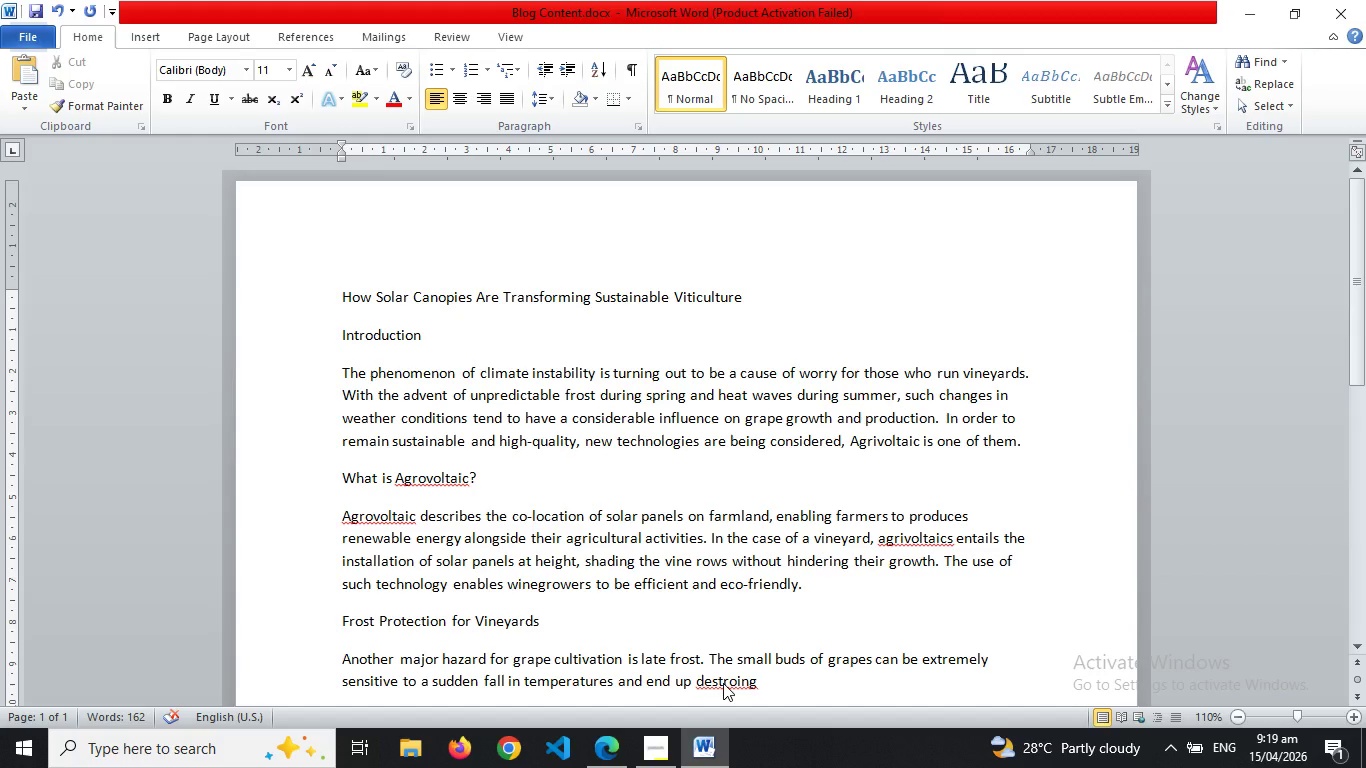 
key(ArrowRight)
 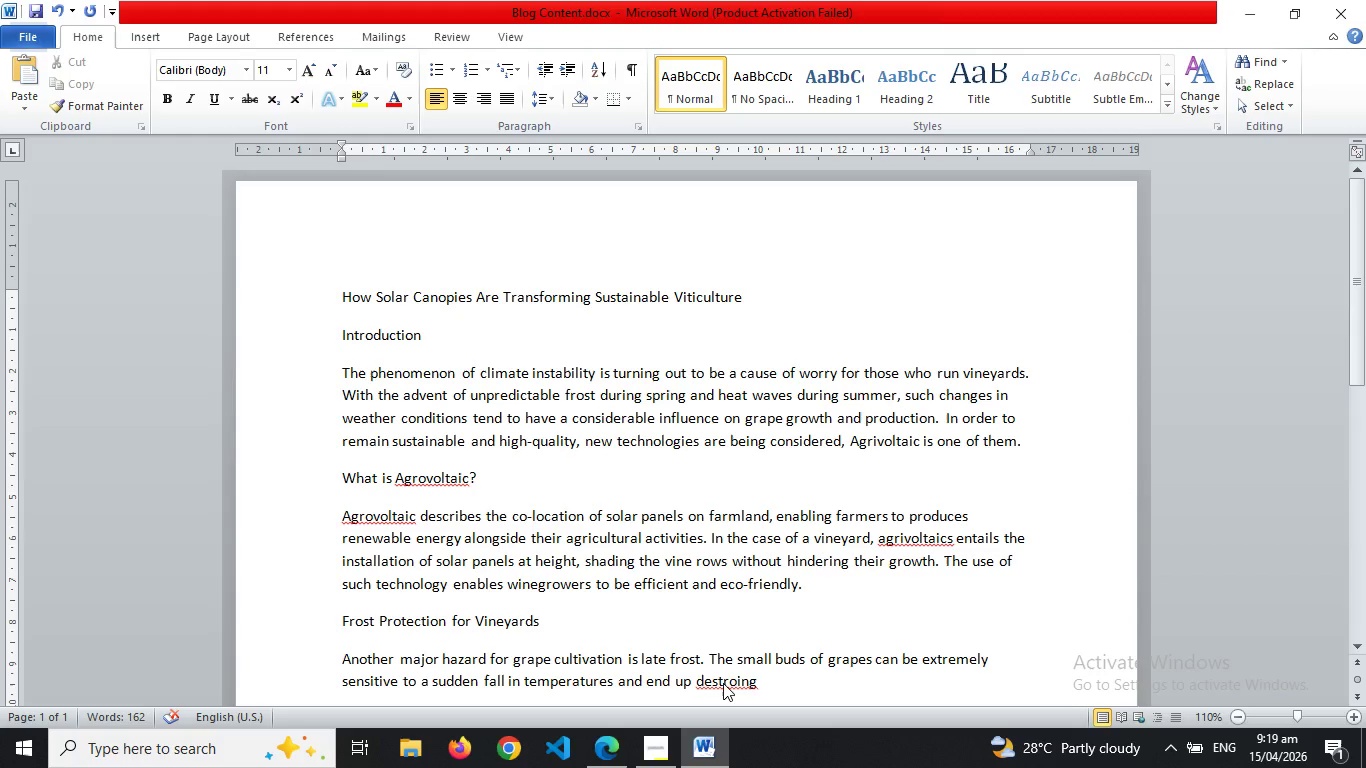 
key(ArrowLeft)
 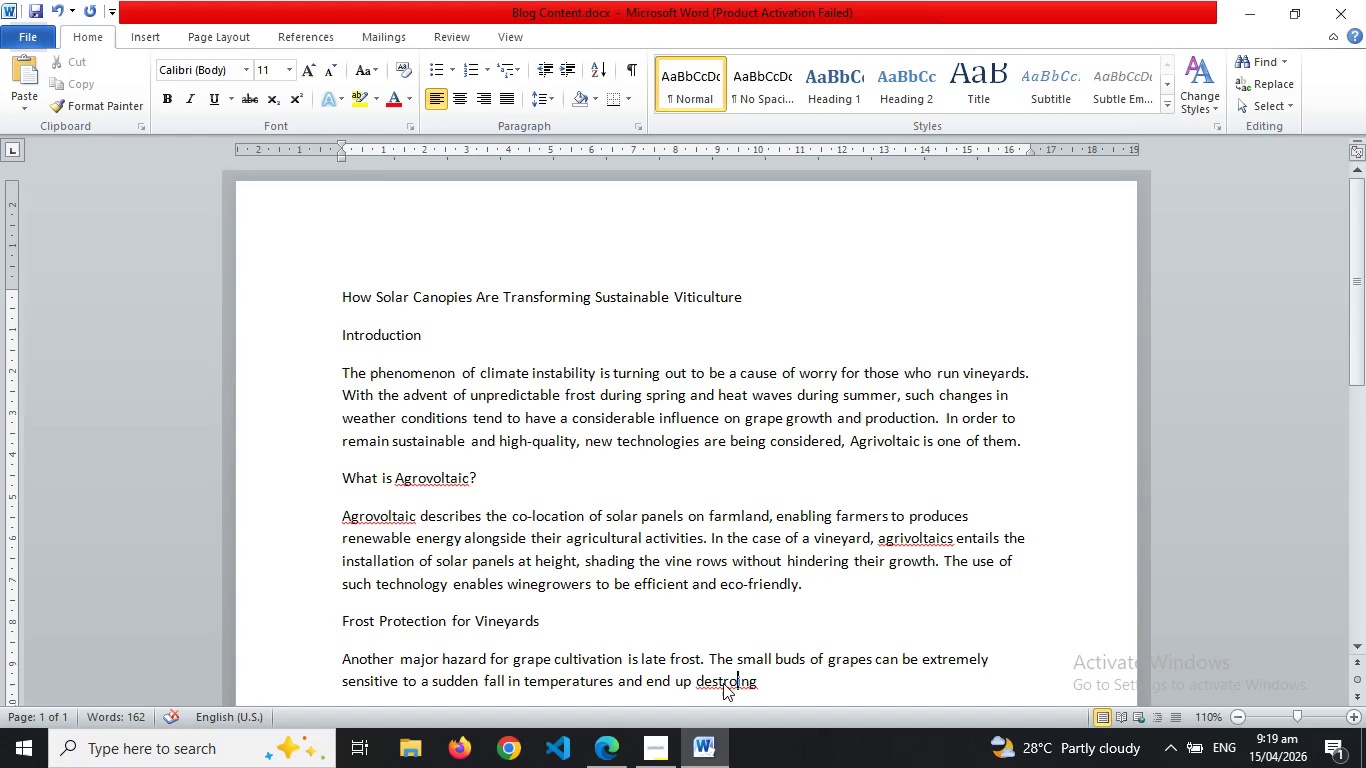 
key(ArrowLeft)
 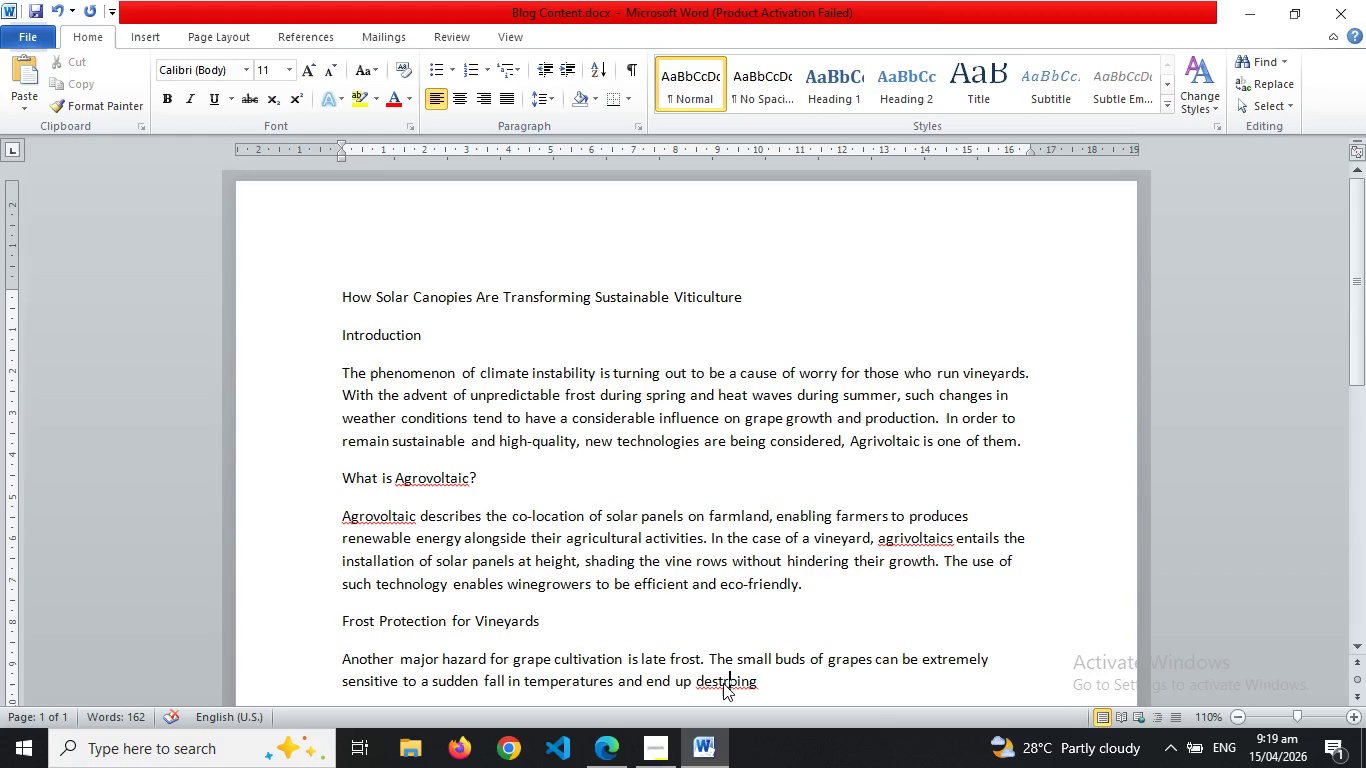 
key(ArrowLeft)
 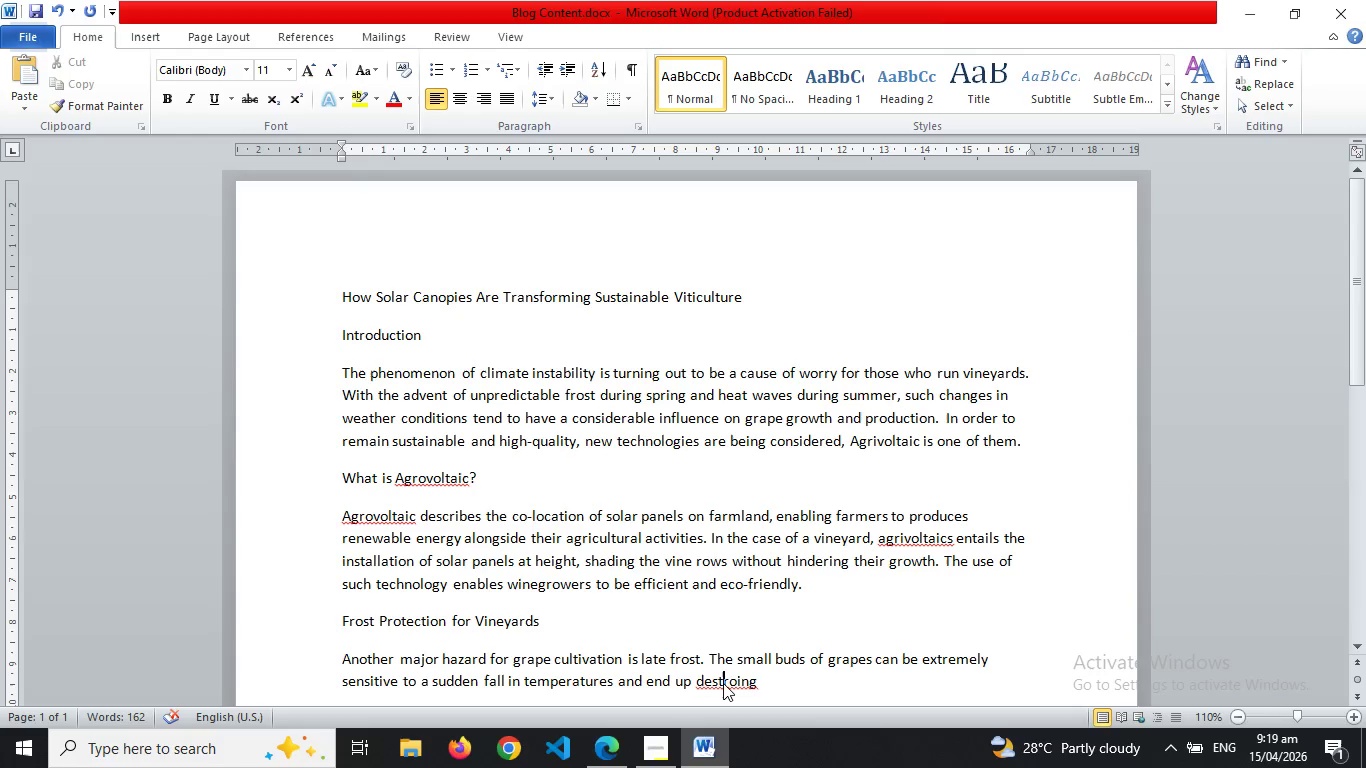 
key(ArrowLeft)
 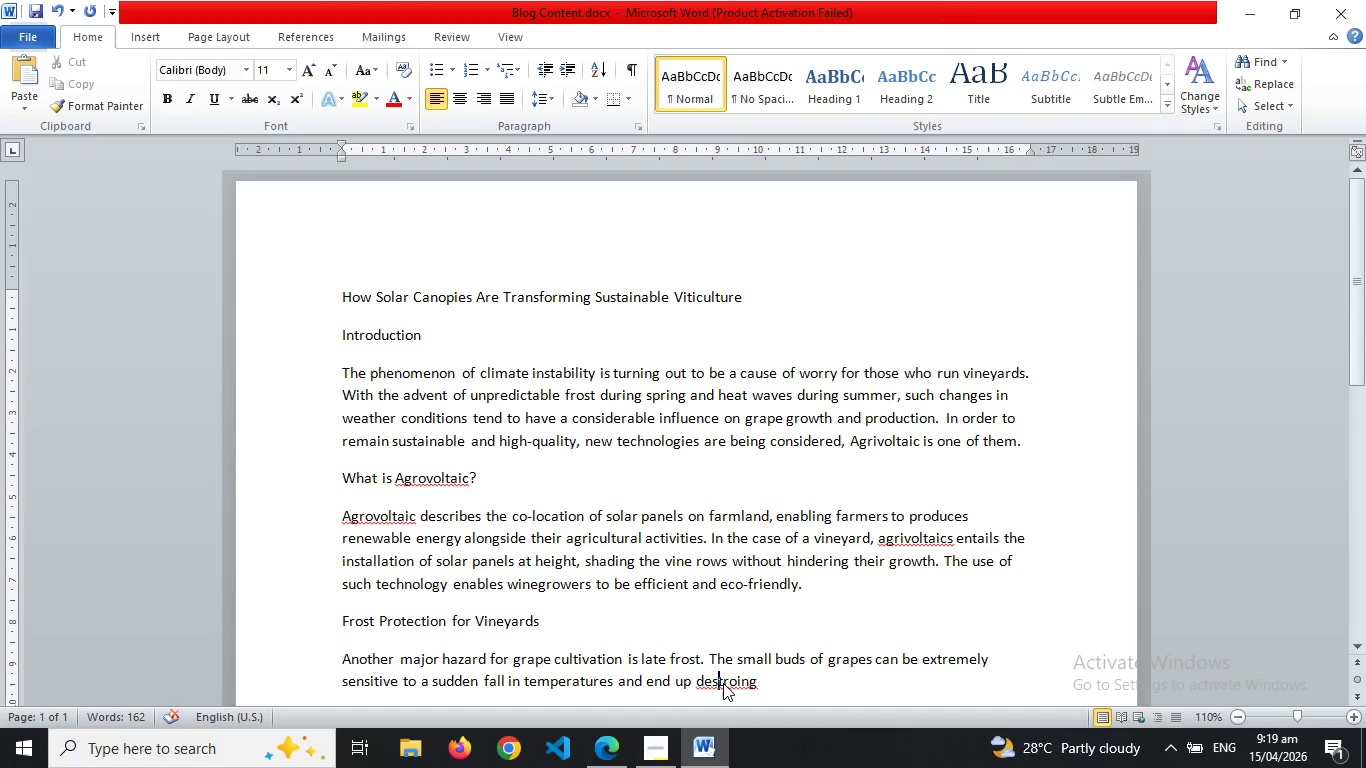 
key(ArrowLeft)
 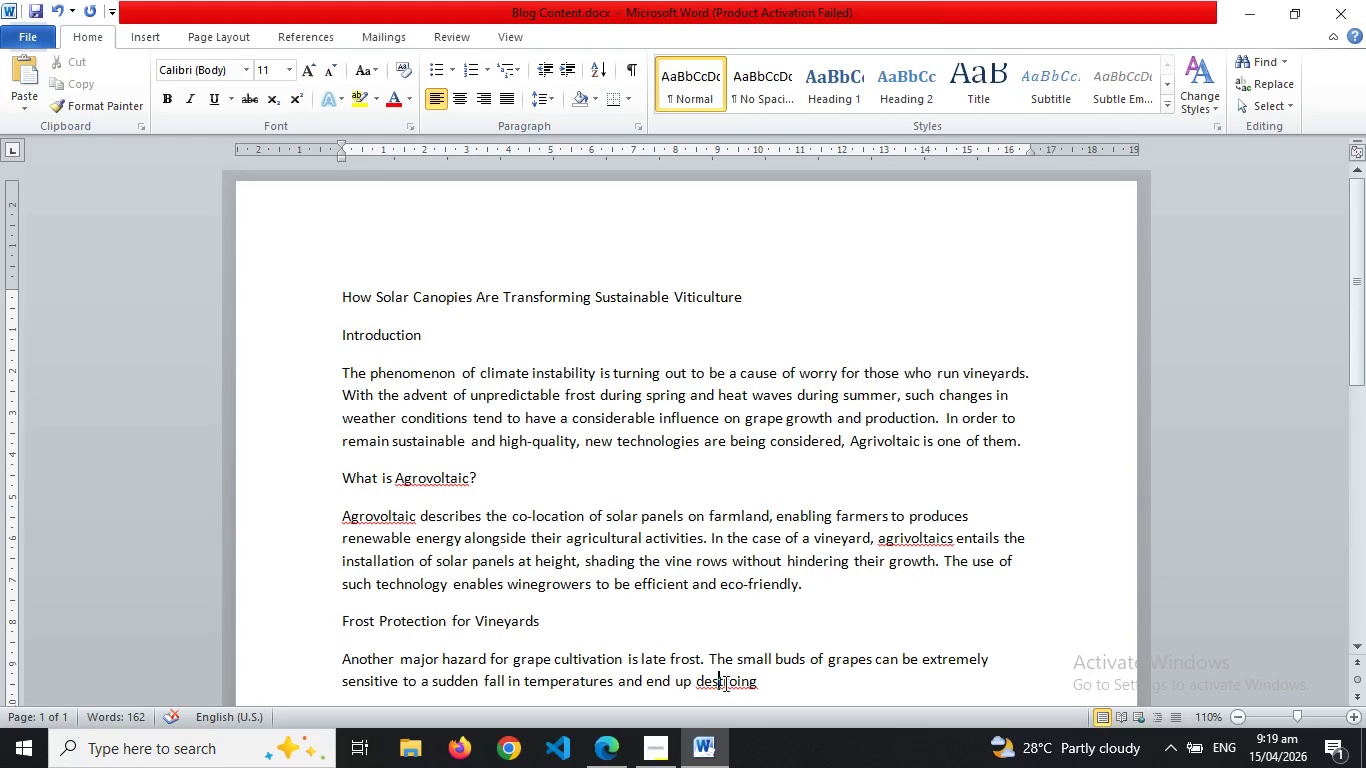 
right_click([724, 685])
 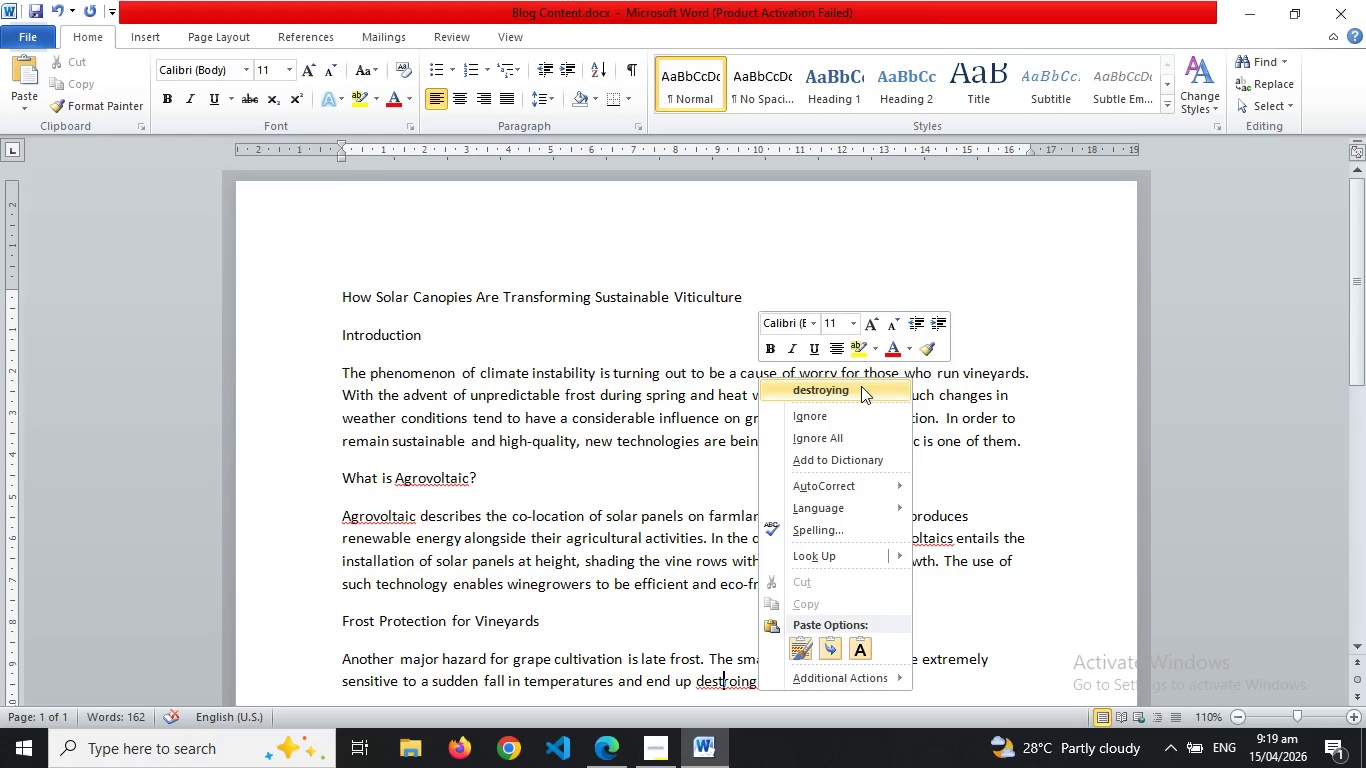 
left_click([861, 386])
 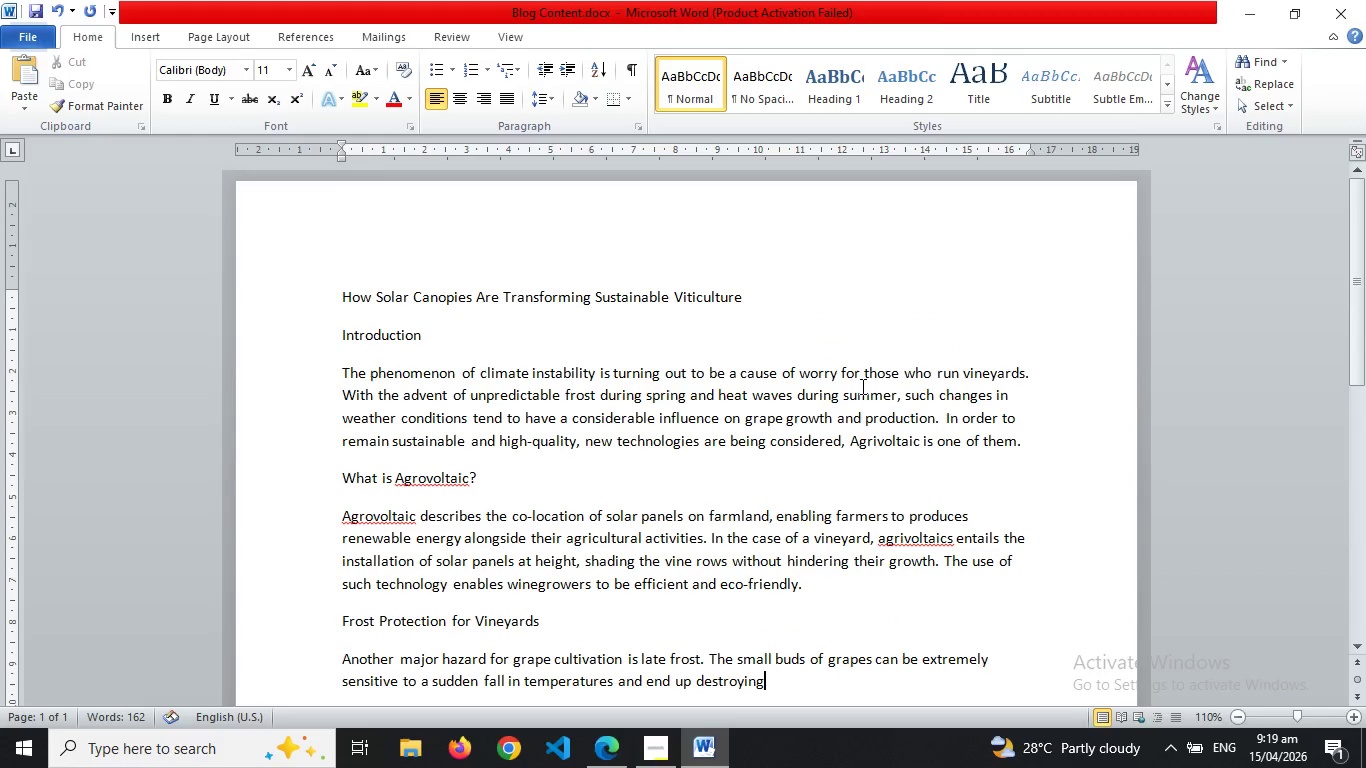 
key(ArrowRight)
 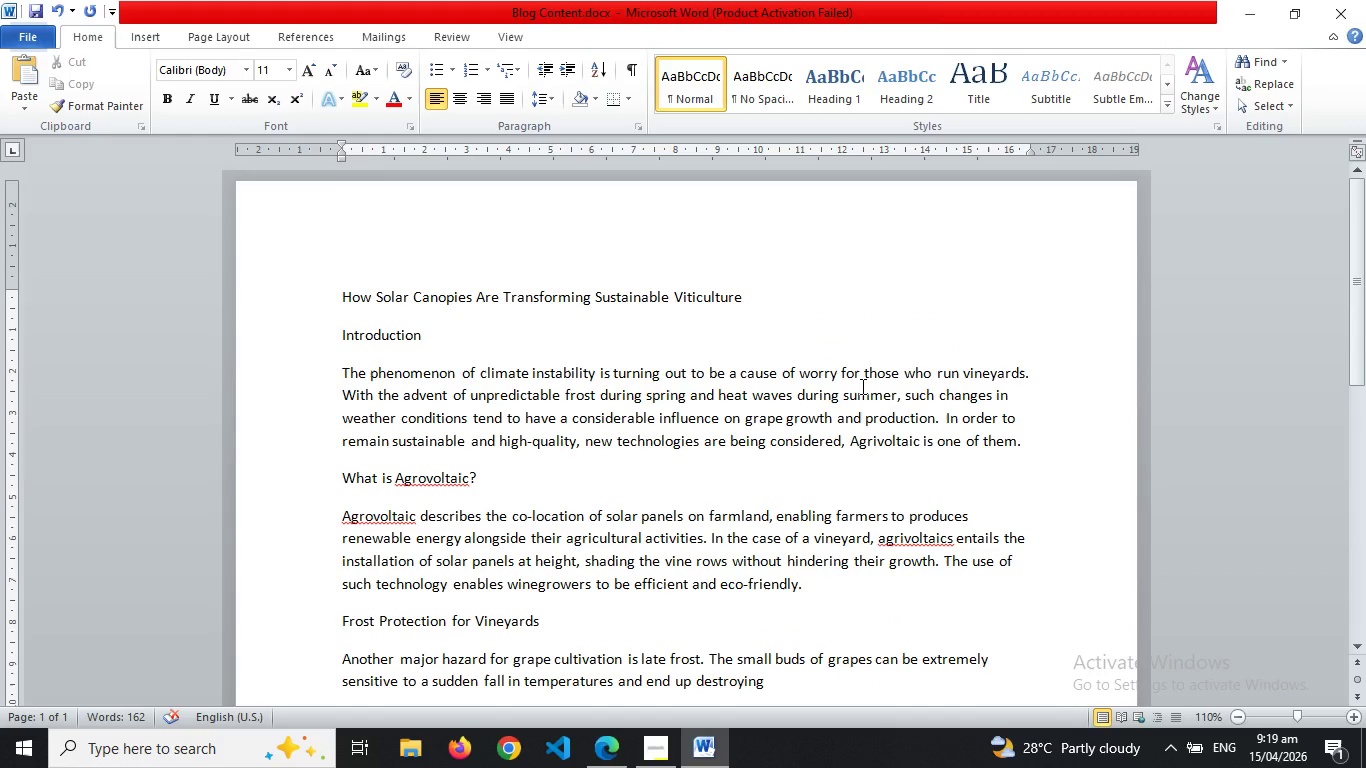 
type(a whole years)
key(Backspace)
type('s produce within no time at all )
key(Backspace)
type(. The use if a silar)
key(Backspace)
key(Backspace)
key(Backspace)
key(Backspace)
type(olar canopy presents its own benf)
key(Backspace)
type(efit since it regulates the temprature )
 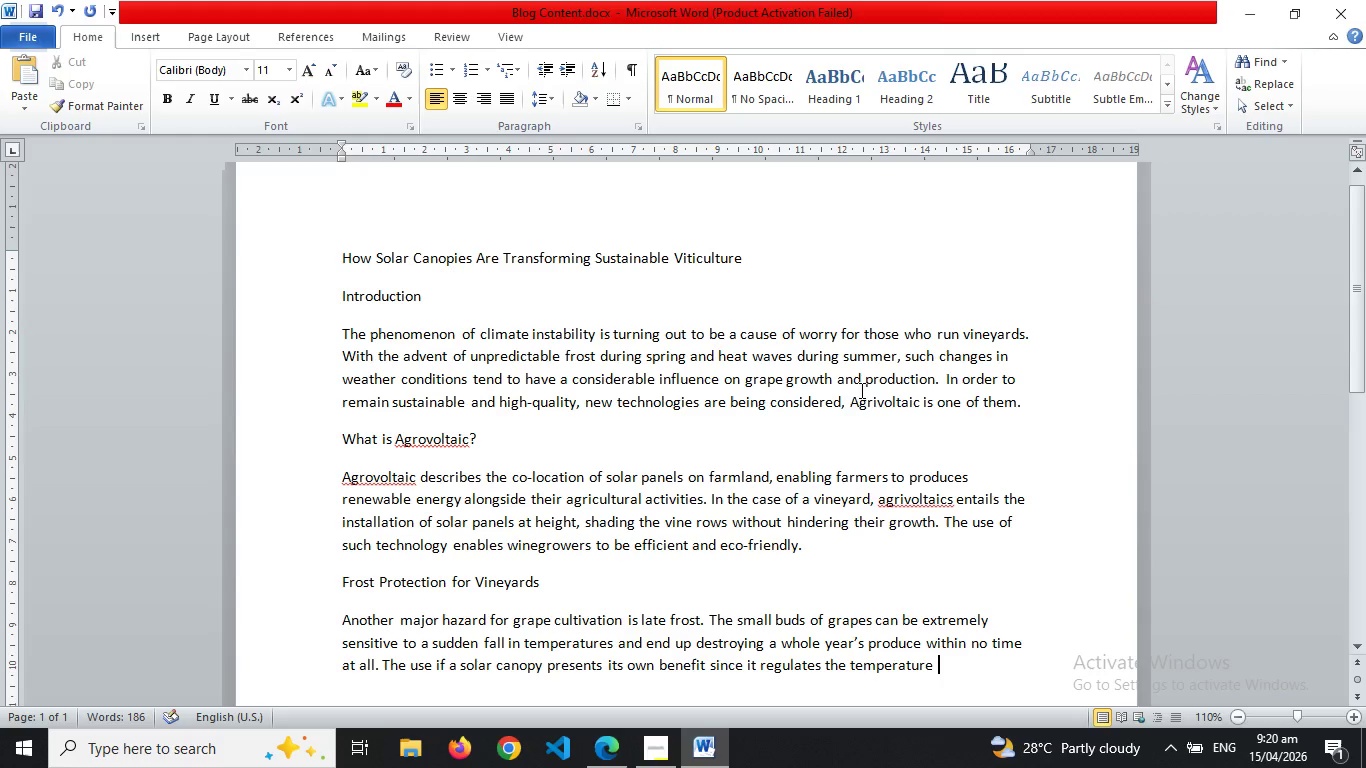 
type(im)
key(Backspace)
type(n the vineyards )
key(Backspace)
 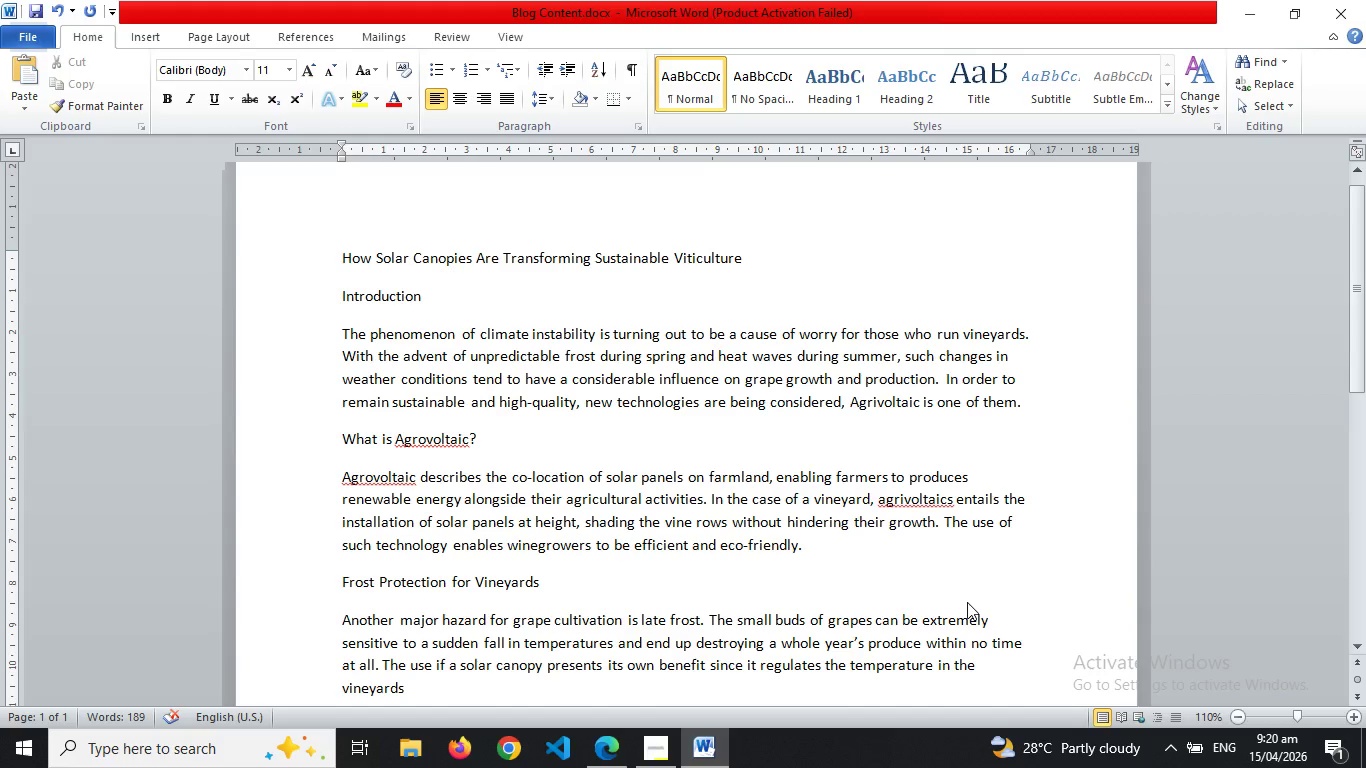 
wait(7.51)
 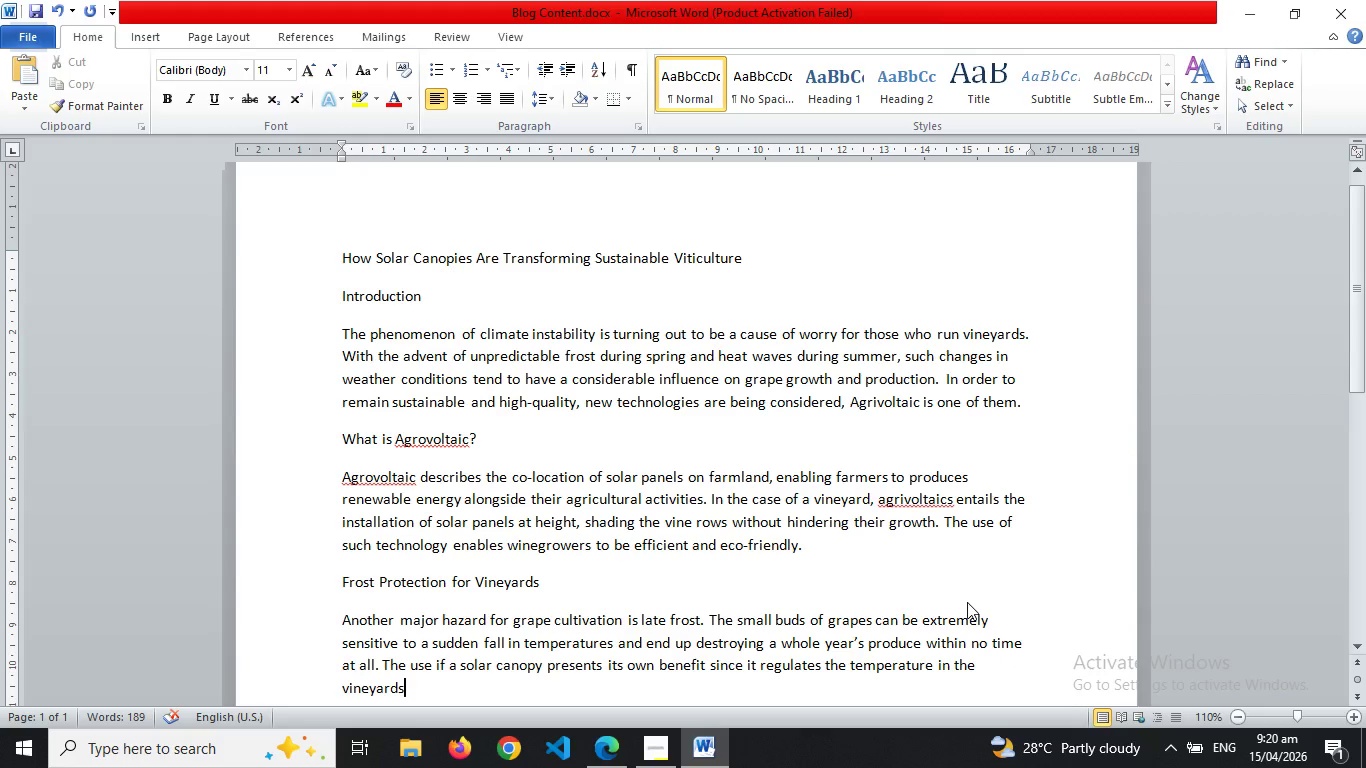 
key(Semicolon)
 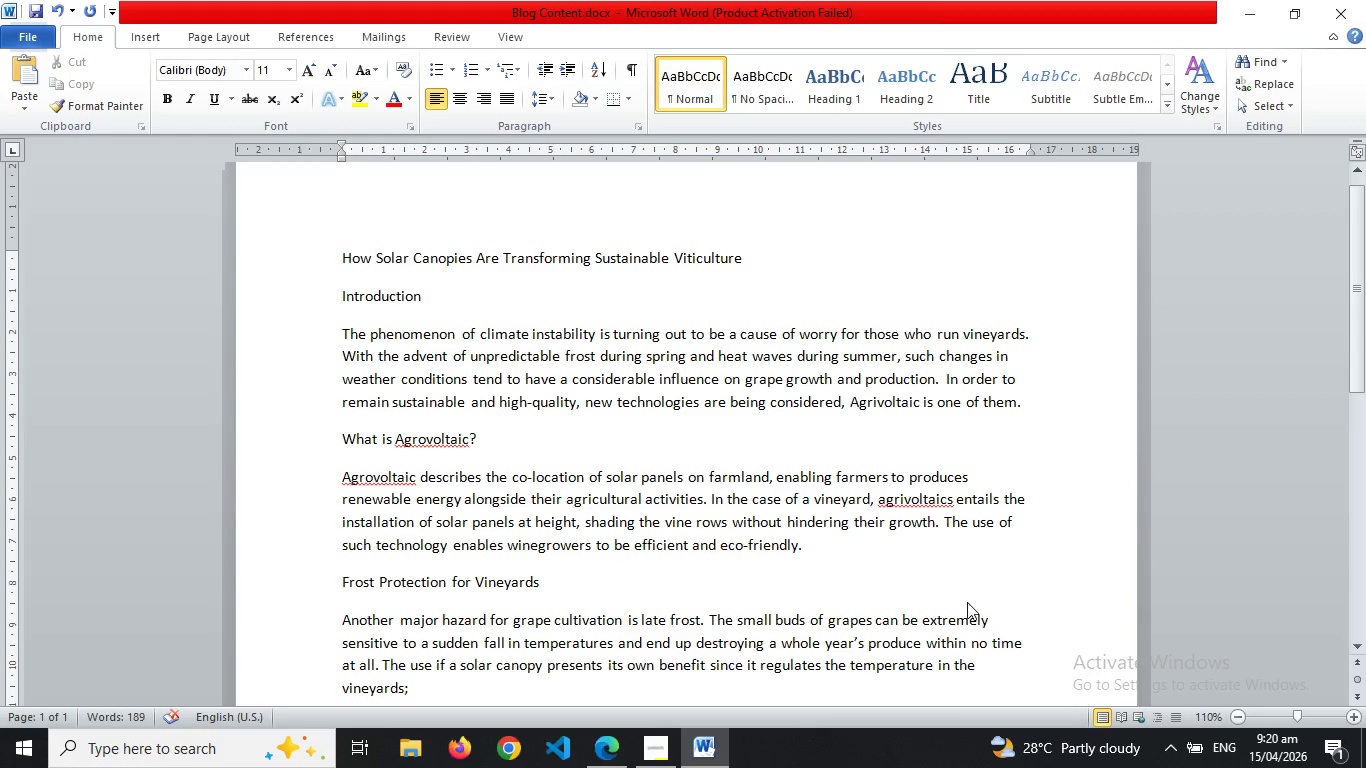 
key(Backspace)
 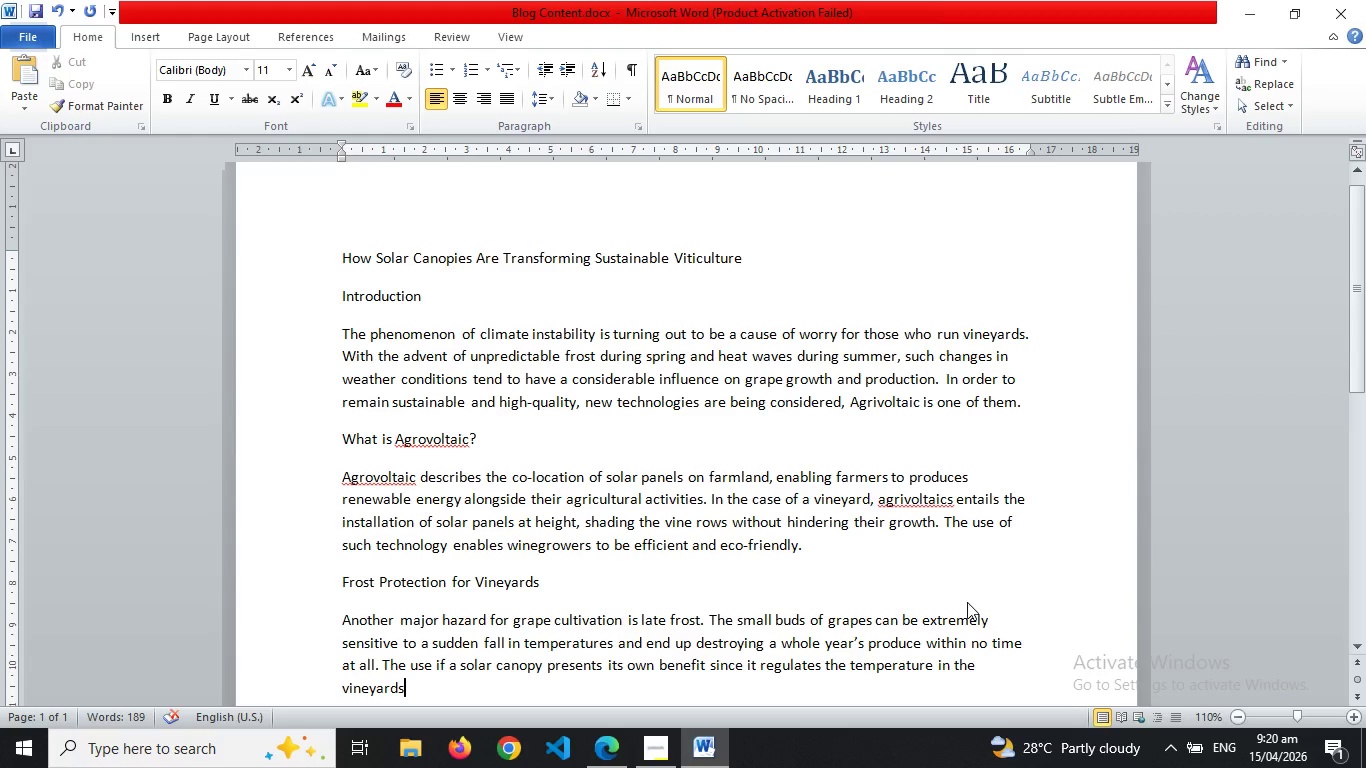 
key(Space)
 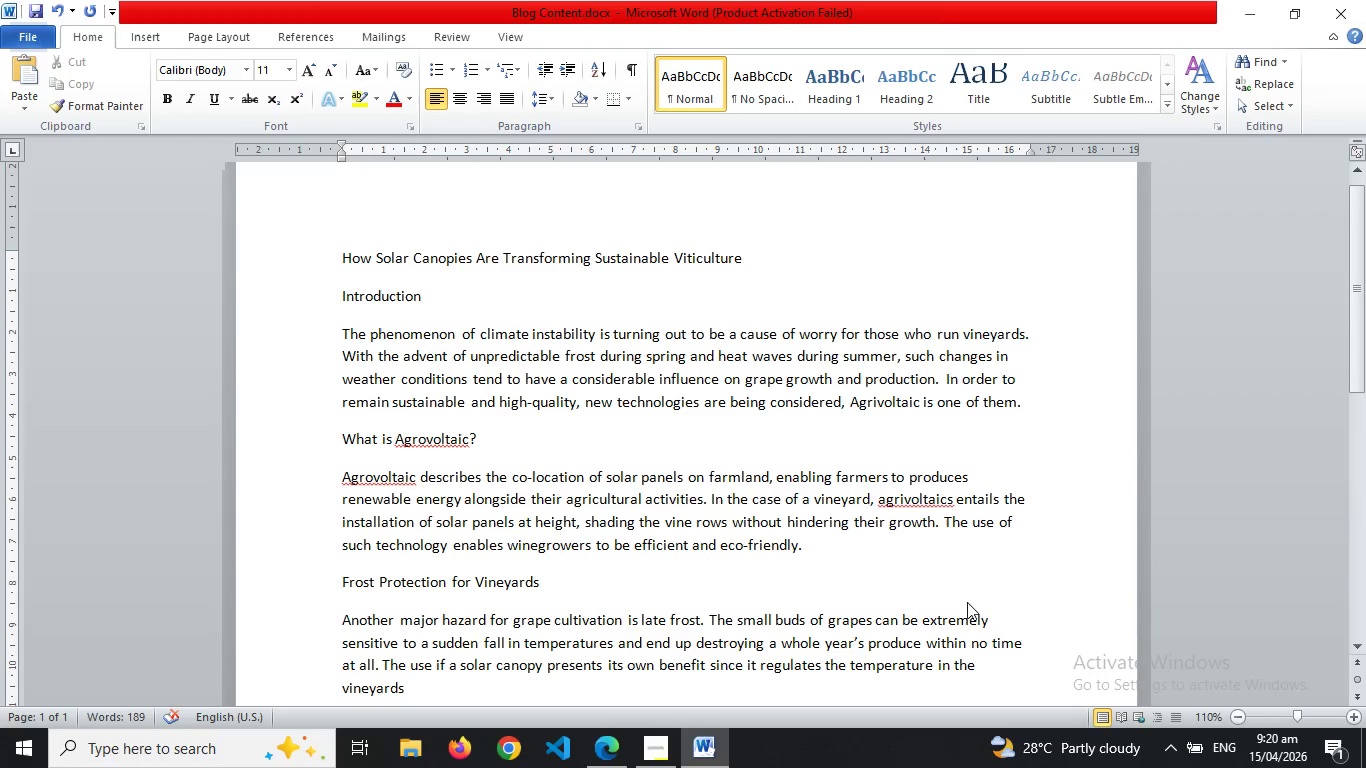 
key(Backspace)
 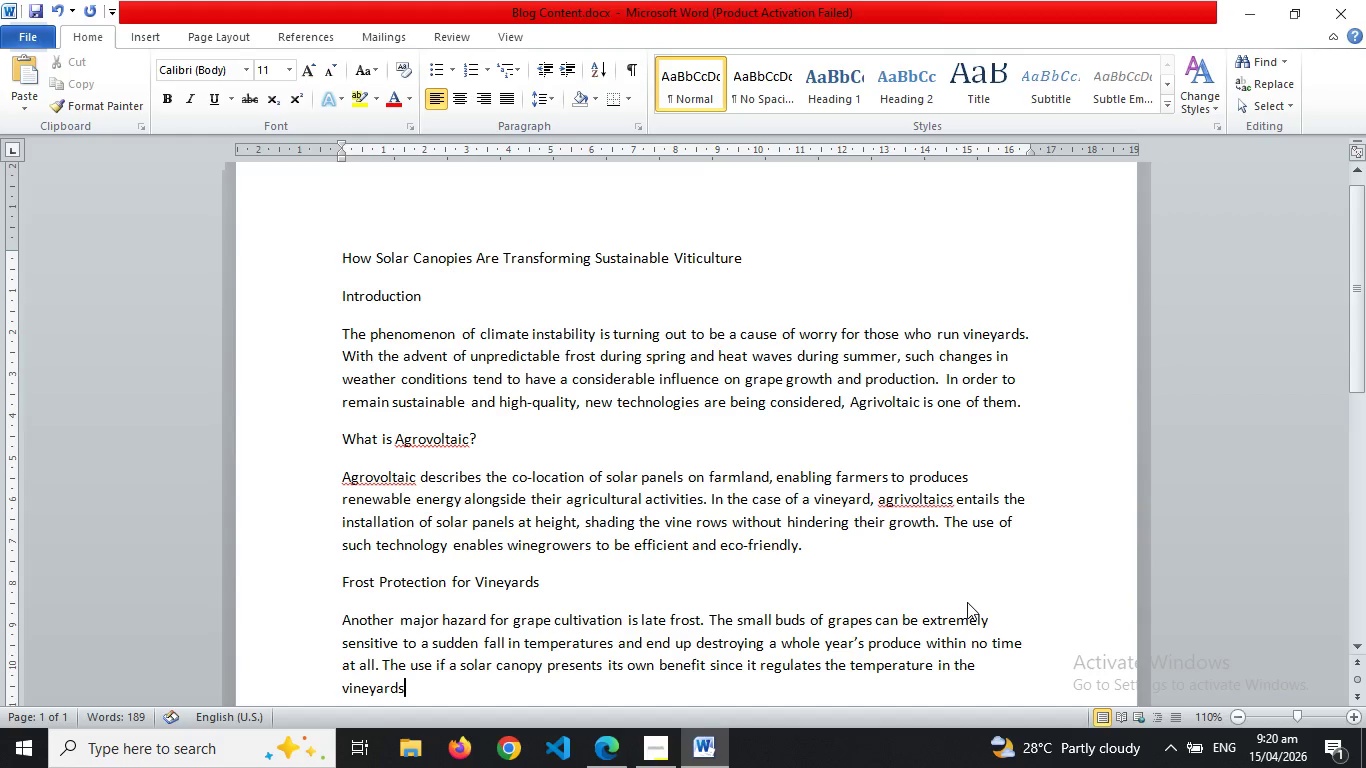 
key(Period)
 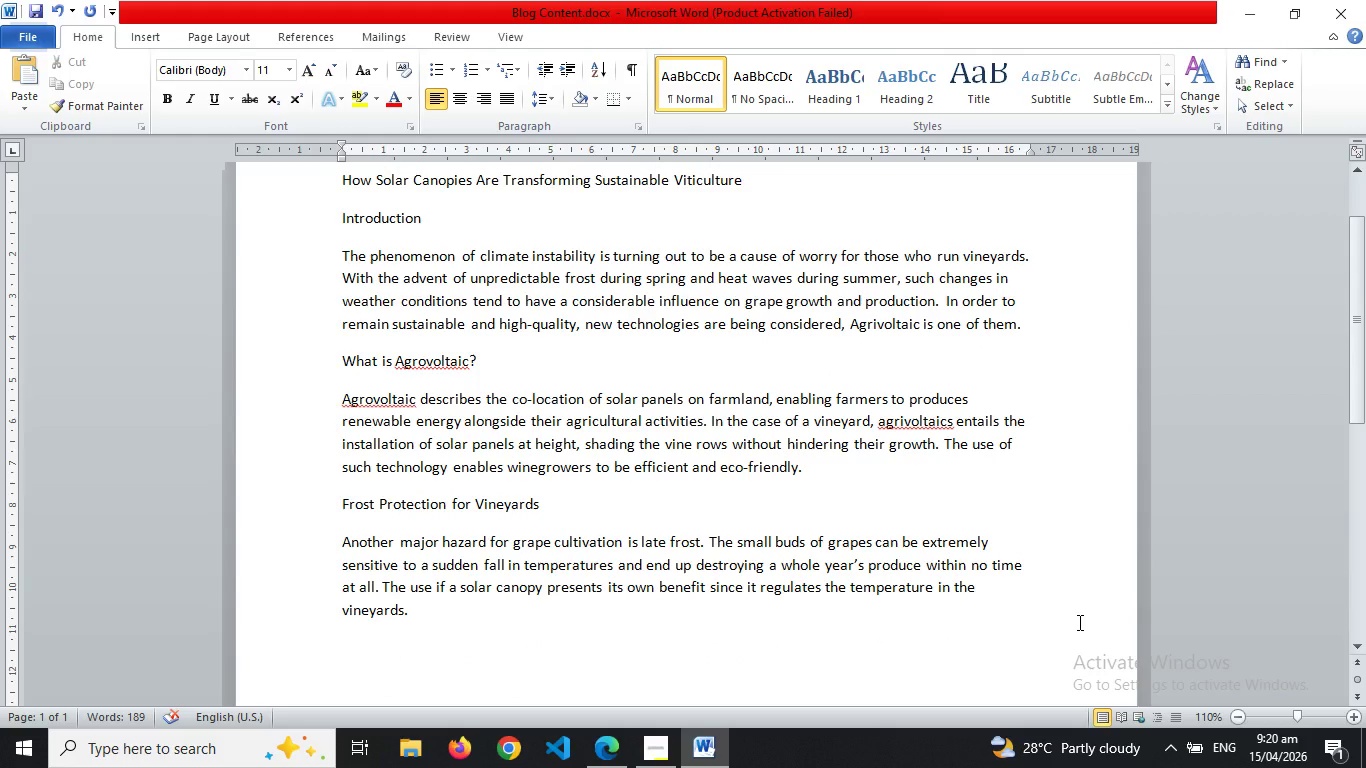 
key(Enter)
 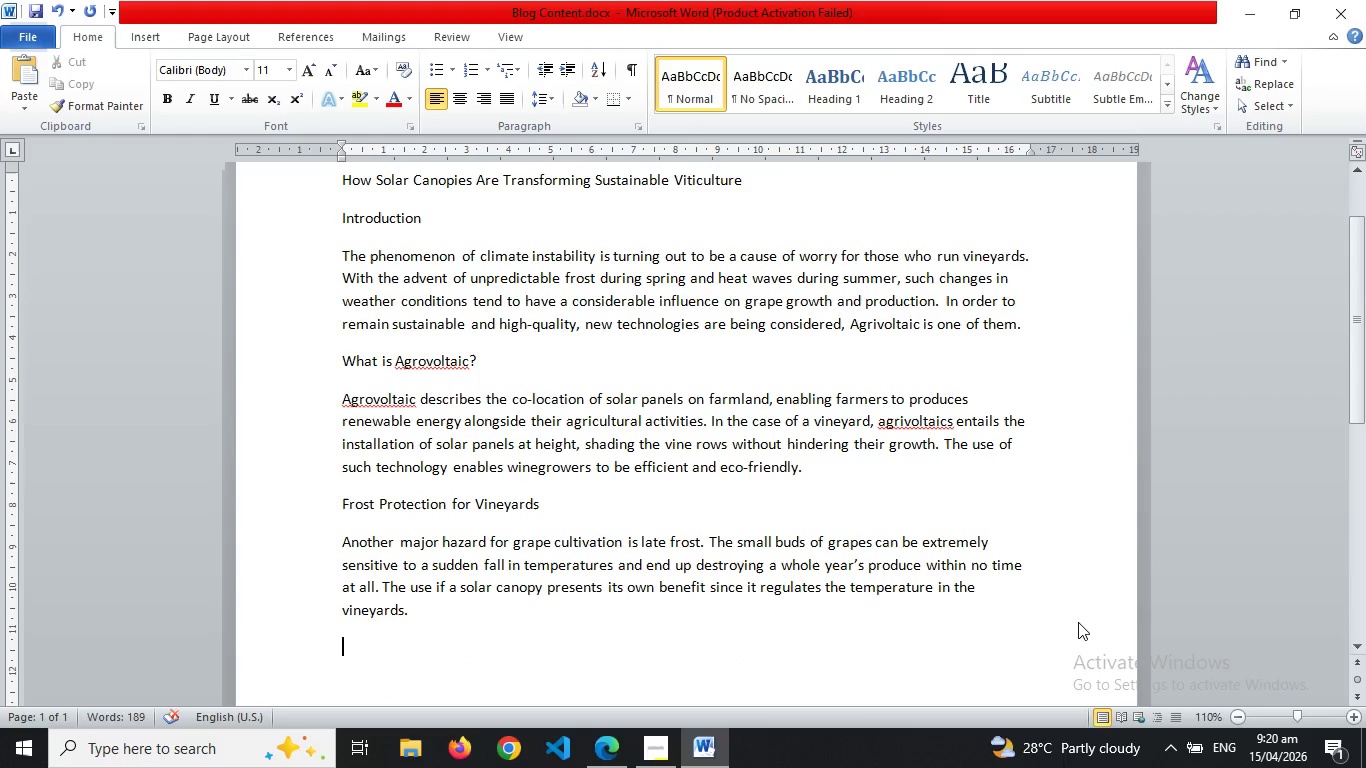 
type(The)
key(Backspace)
key(Backspace)
type(he)
 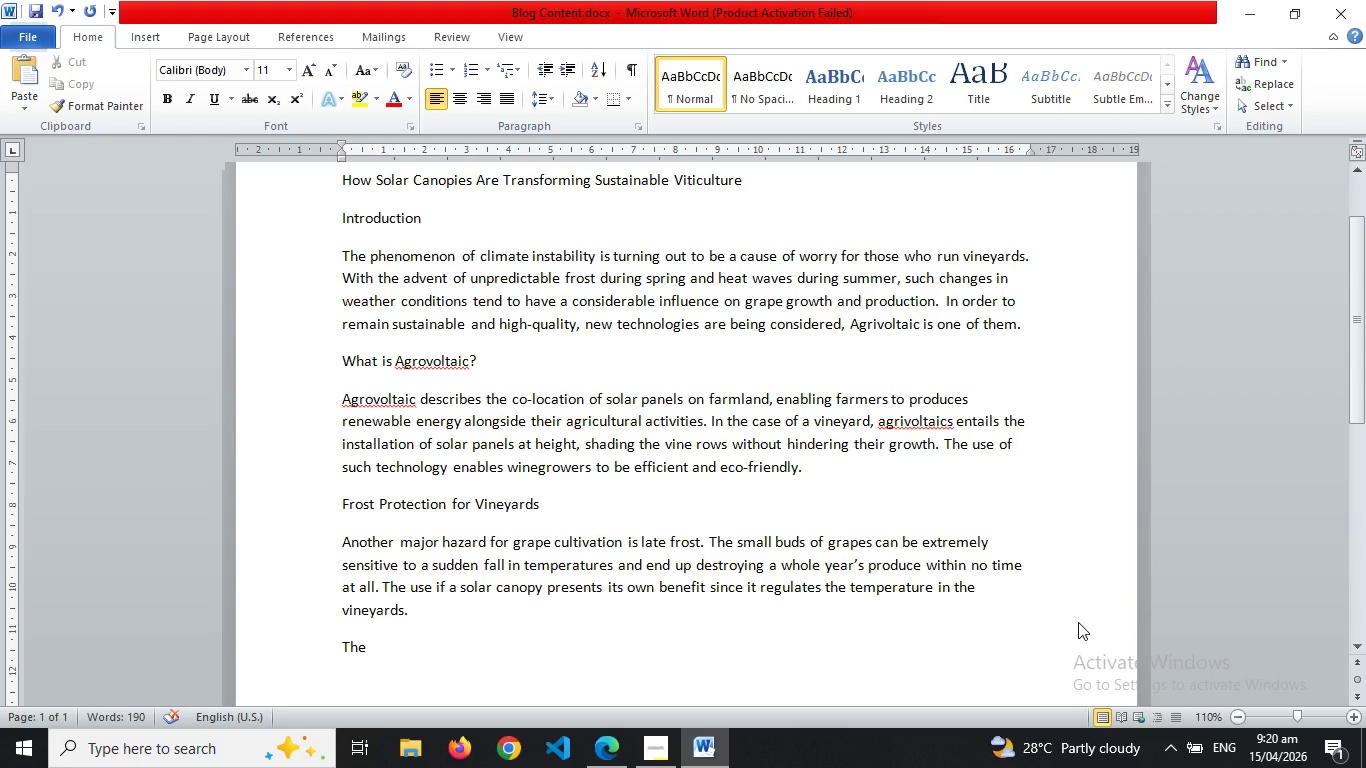 
wait(5.91)
 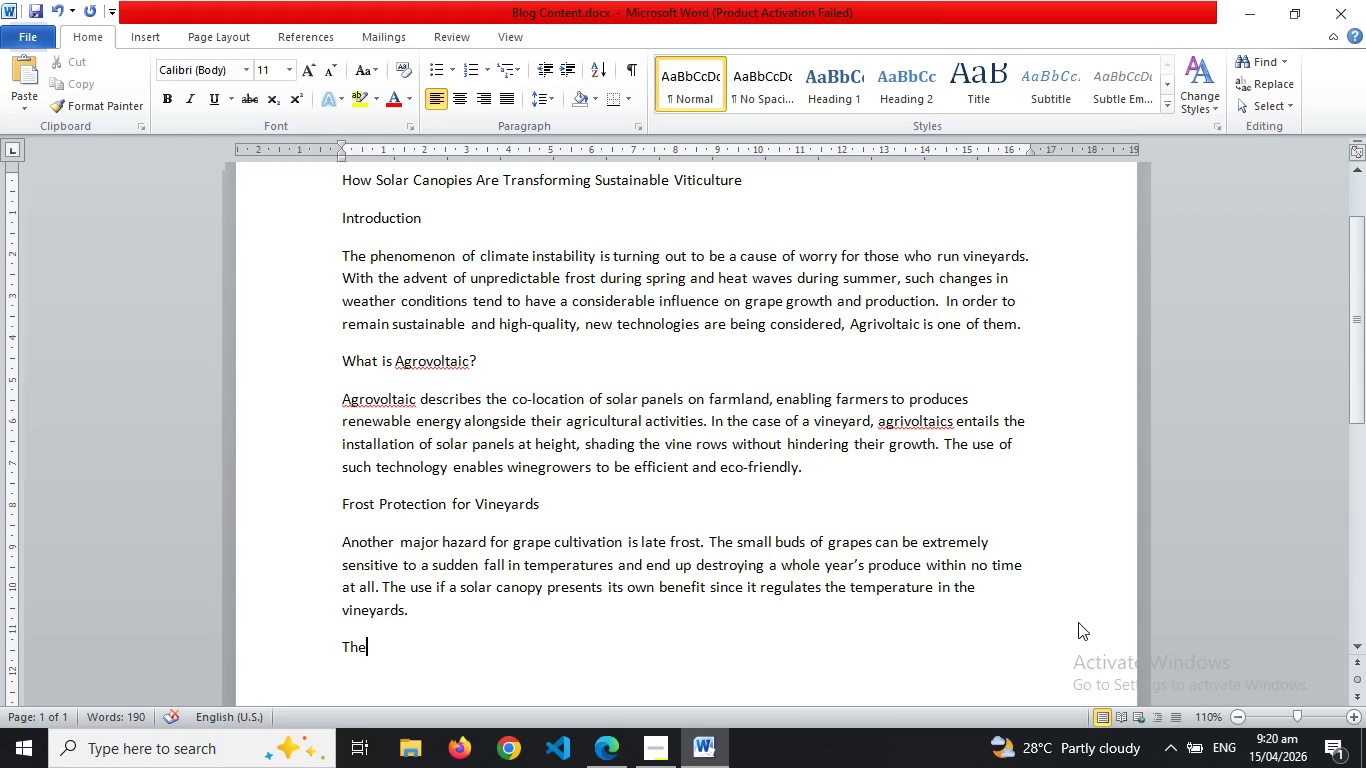 
type( panels act as b rarrrirr )
key(Backspace)
key(Backspace)
key(Backspace)
key(Backspace)
key(Backspace)
key(Backspace)
key(Backspace)
key(Backspace)
key(Backspace)
key(Backspace)
type(arriers )
 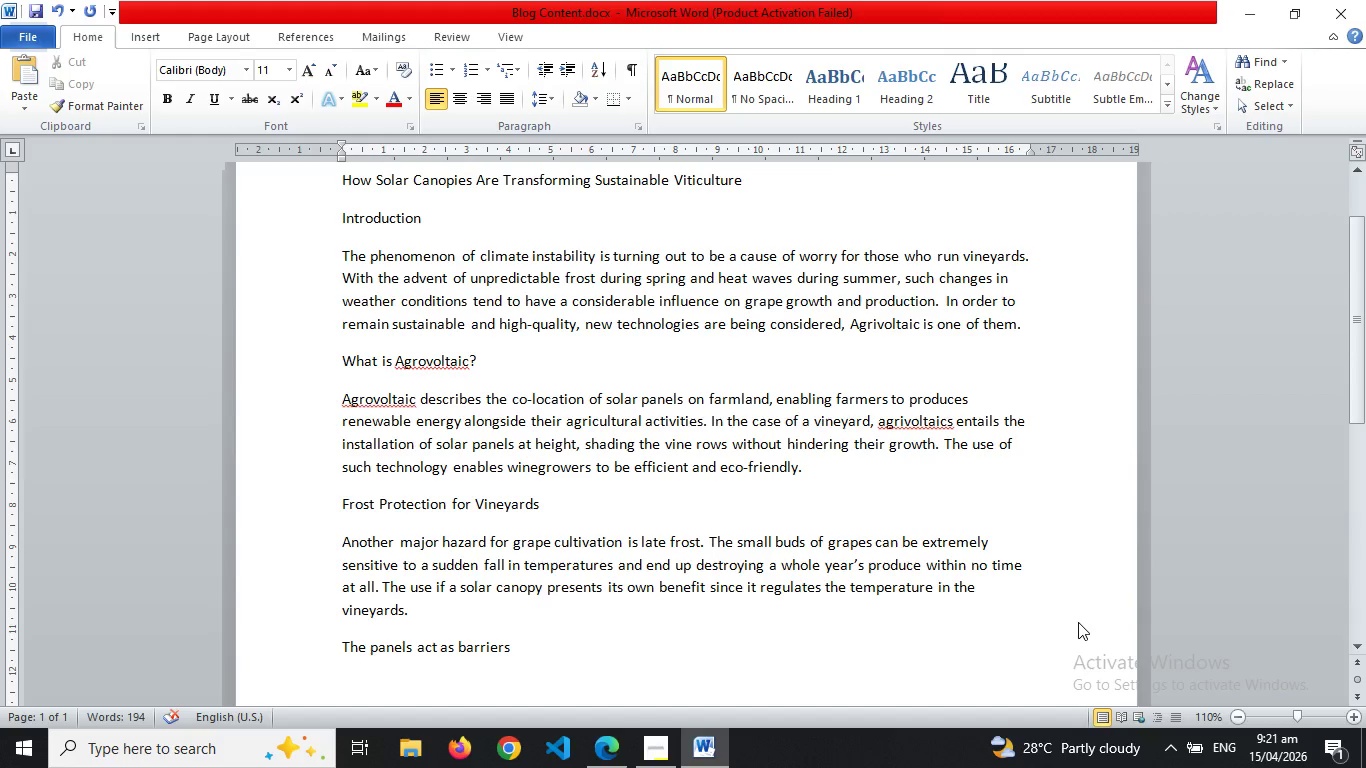 
wait(8.03)
 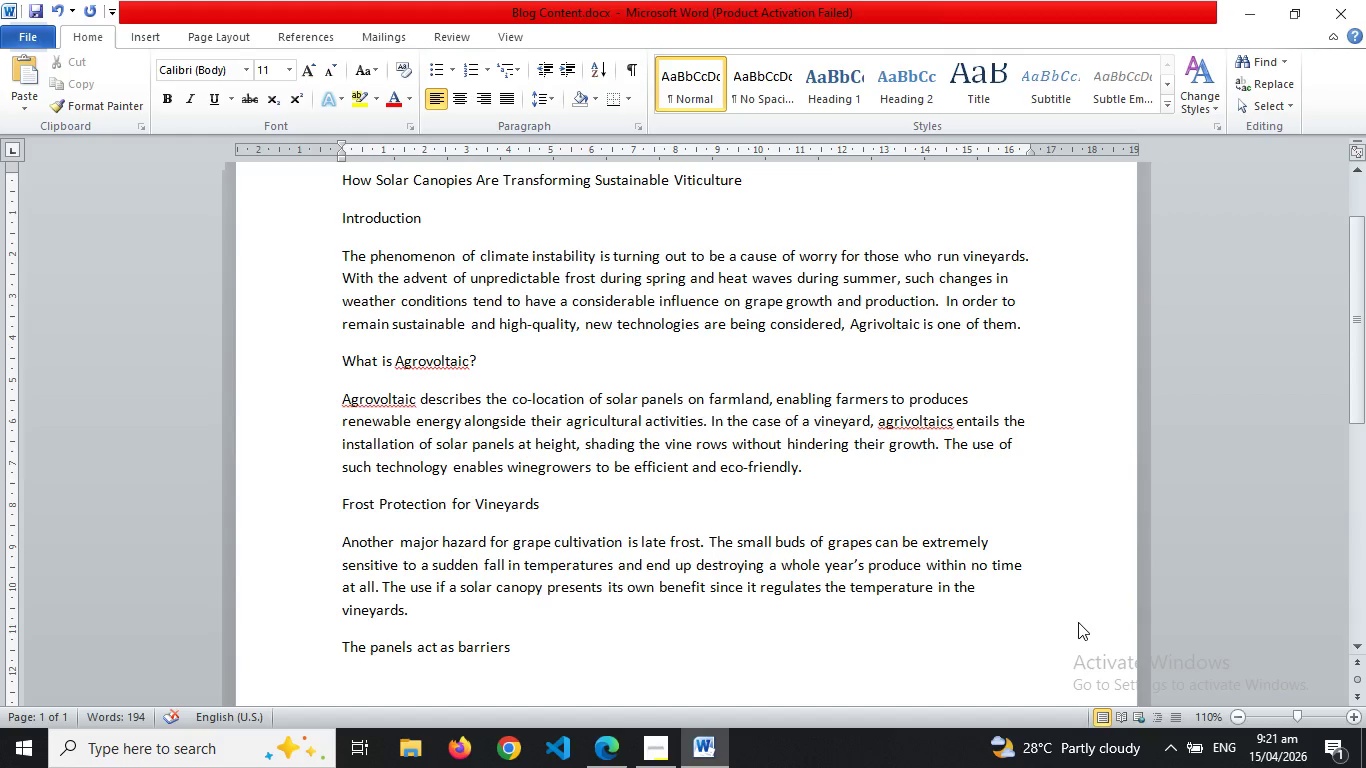 
type(and prevent he )
key(Backspace)
key(Backspace)
type(the )
key(Backspace)
key(Backspace)
key(Backspace)
key(Backspace)
key(Backspace)
type(the loss of heat manating )
 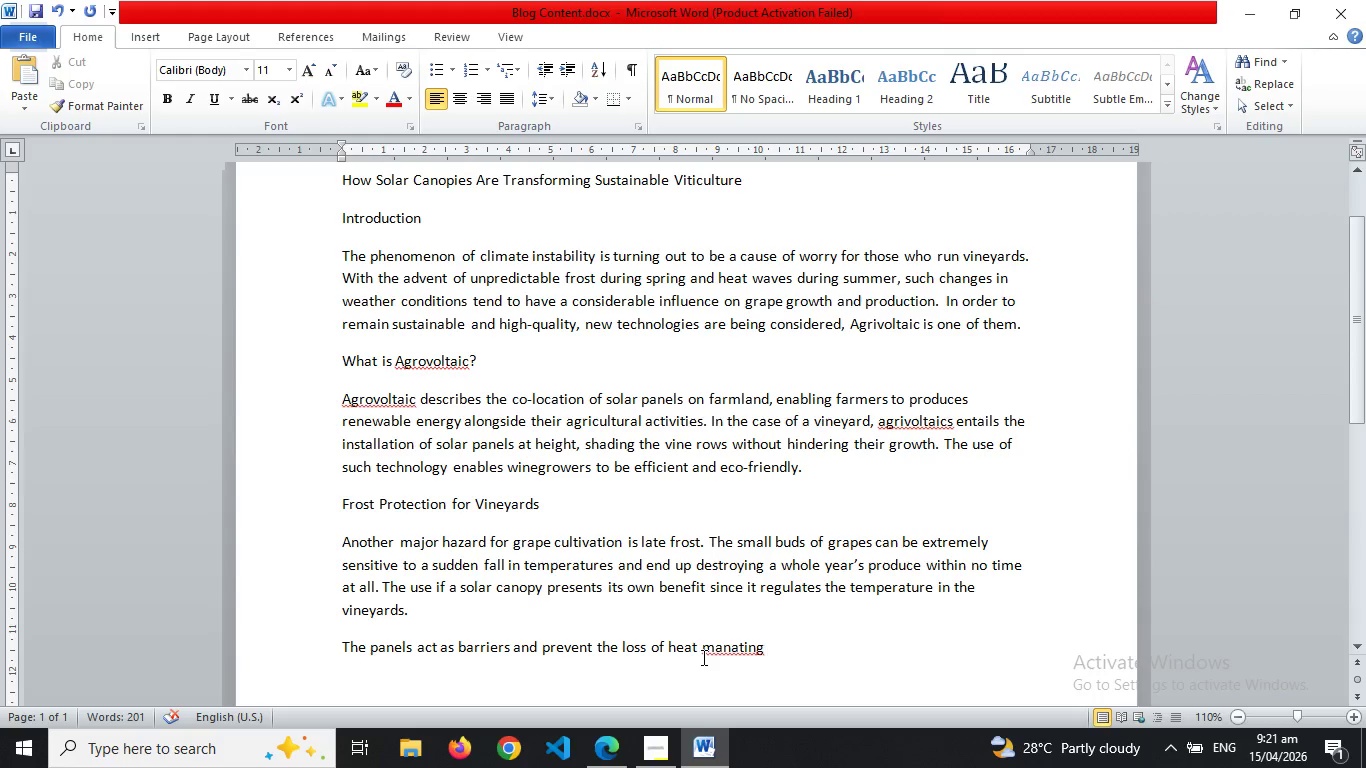 
left_click([703, 656])
 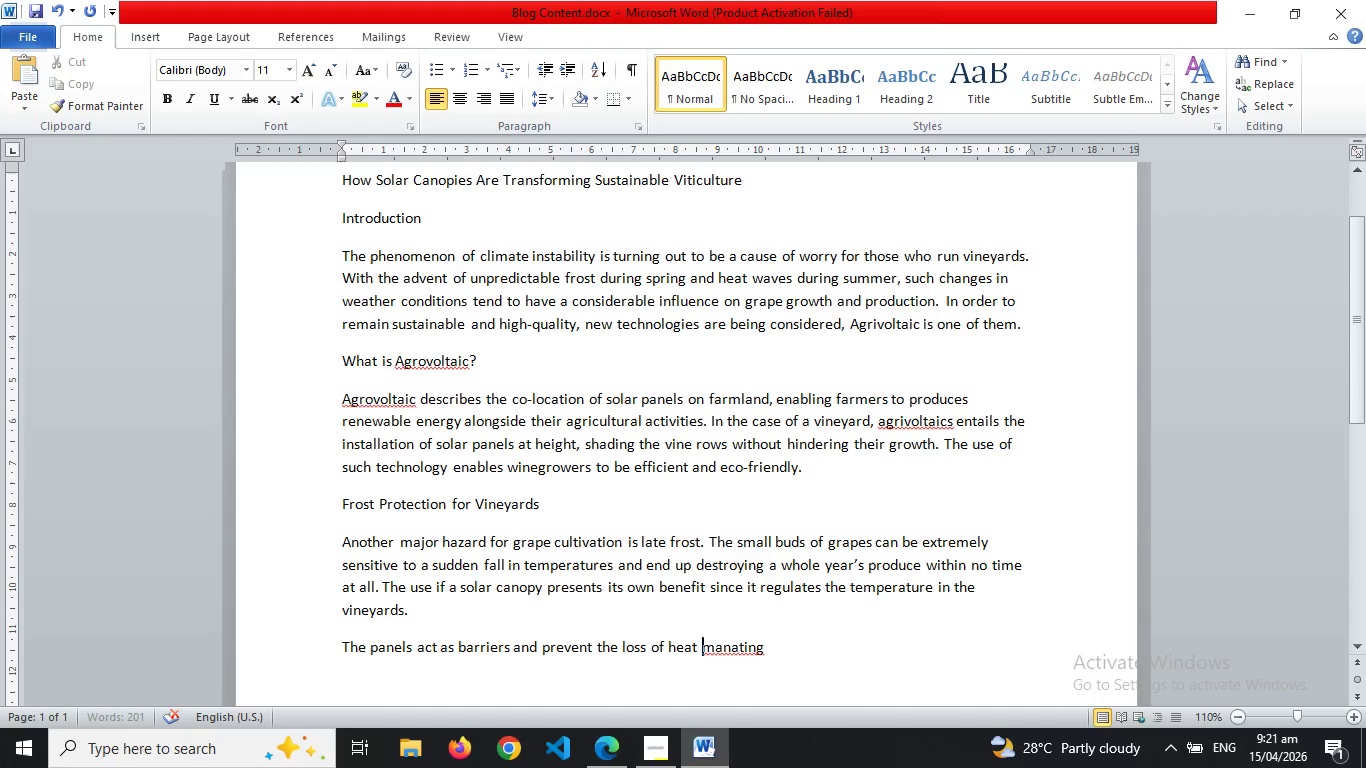 
key(E)